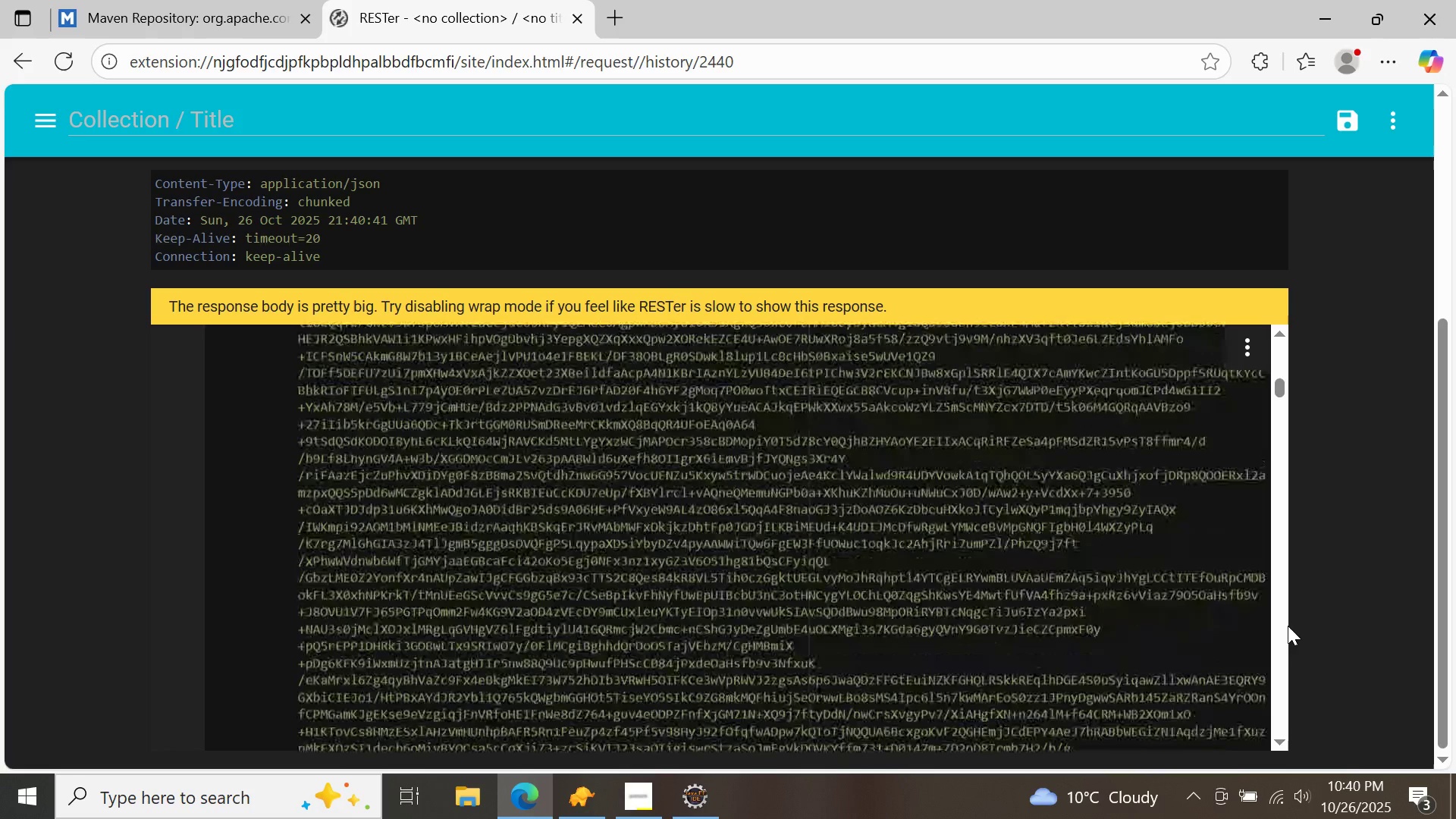 
triple_click([1288, 626])
 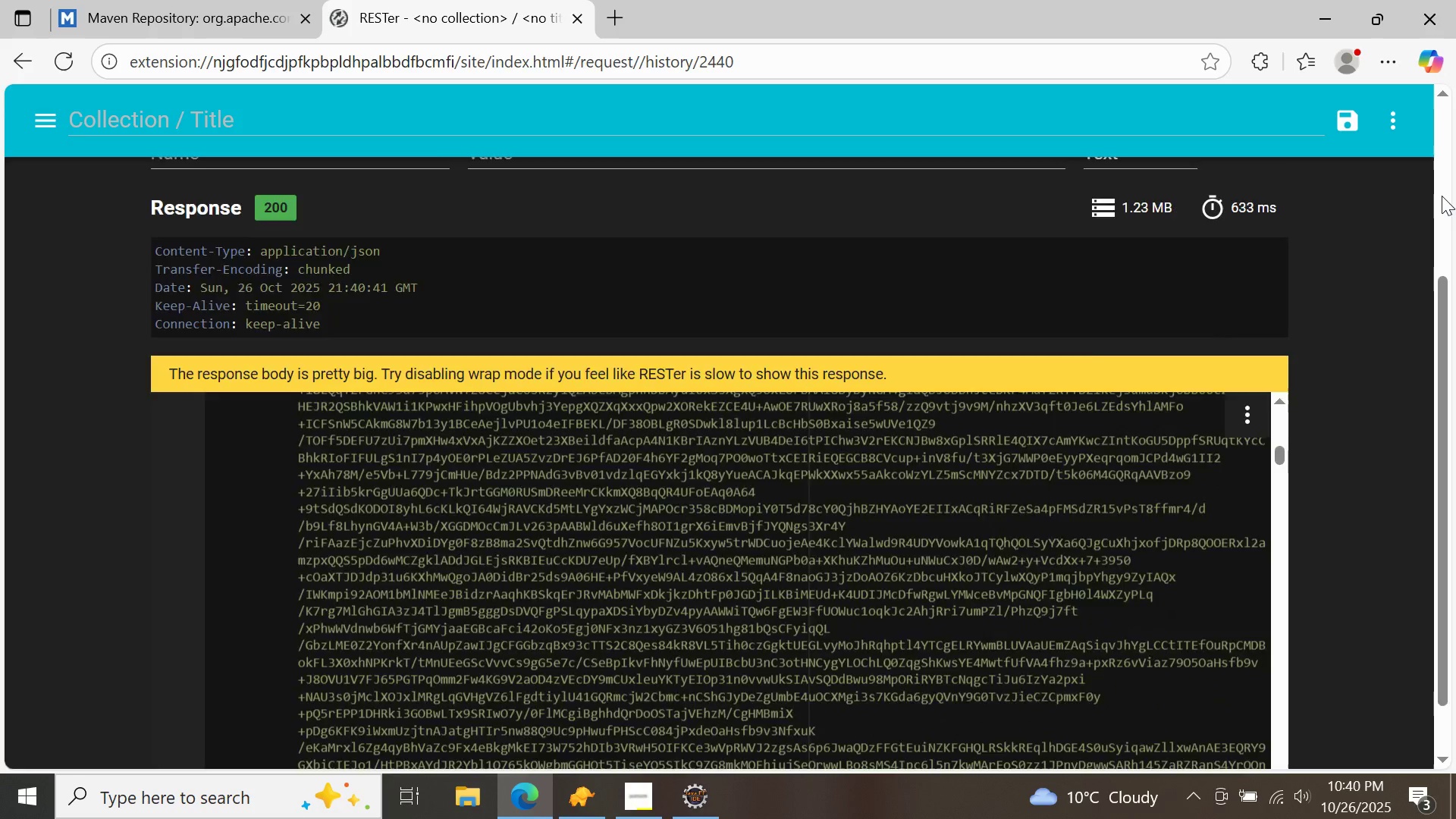 
double_click([1442, 196])
 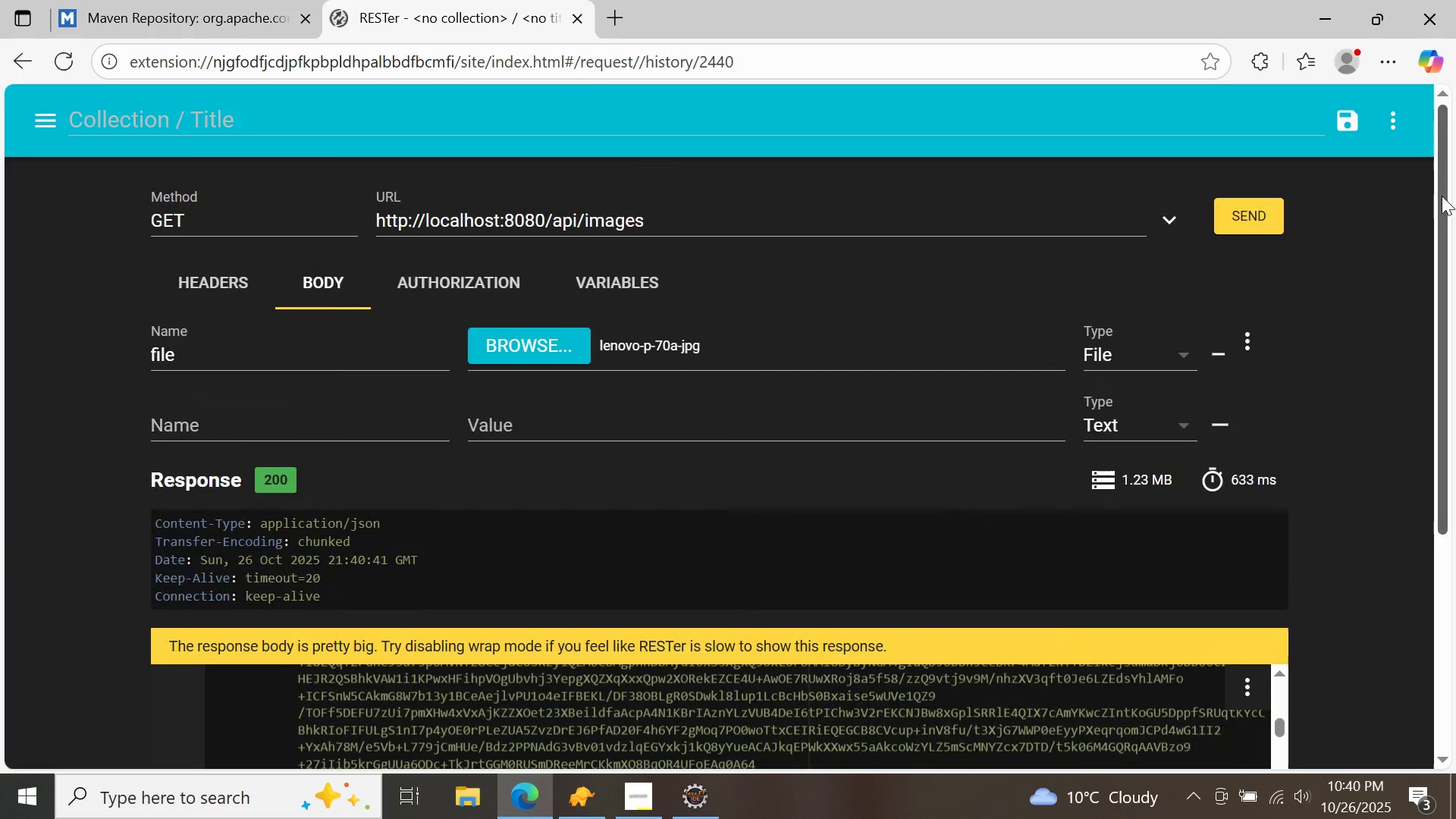 
triple_click([1442, 196])
 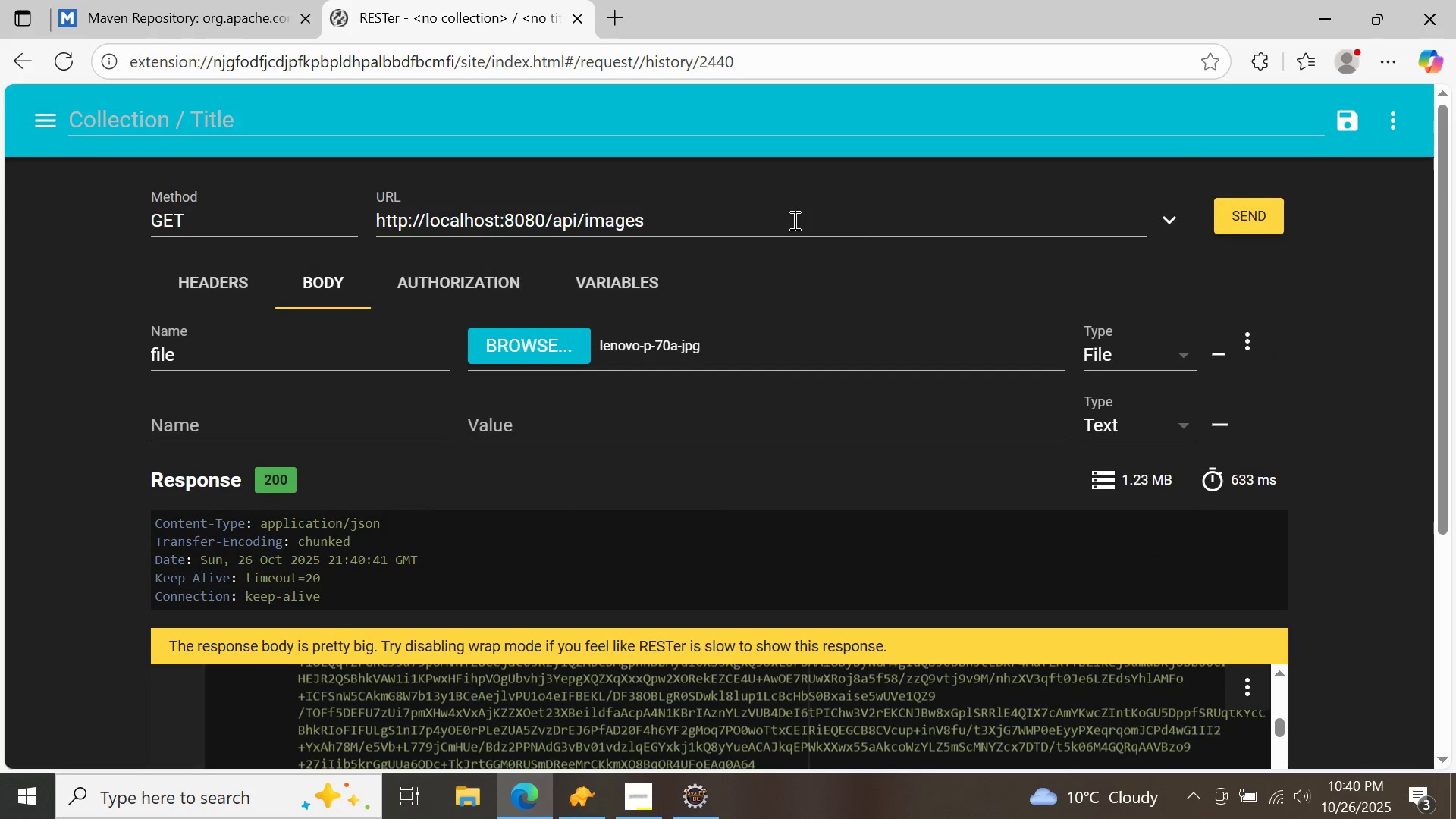 
left_click([793, 220])
 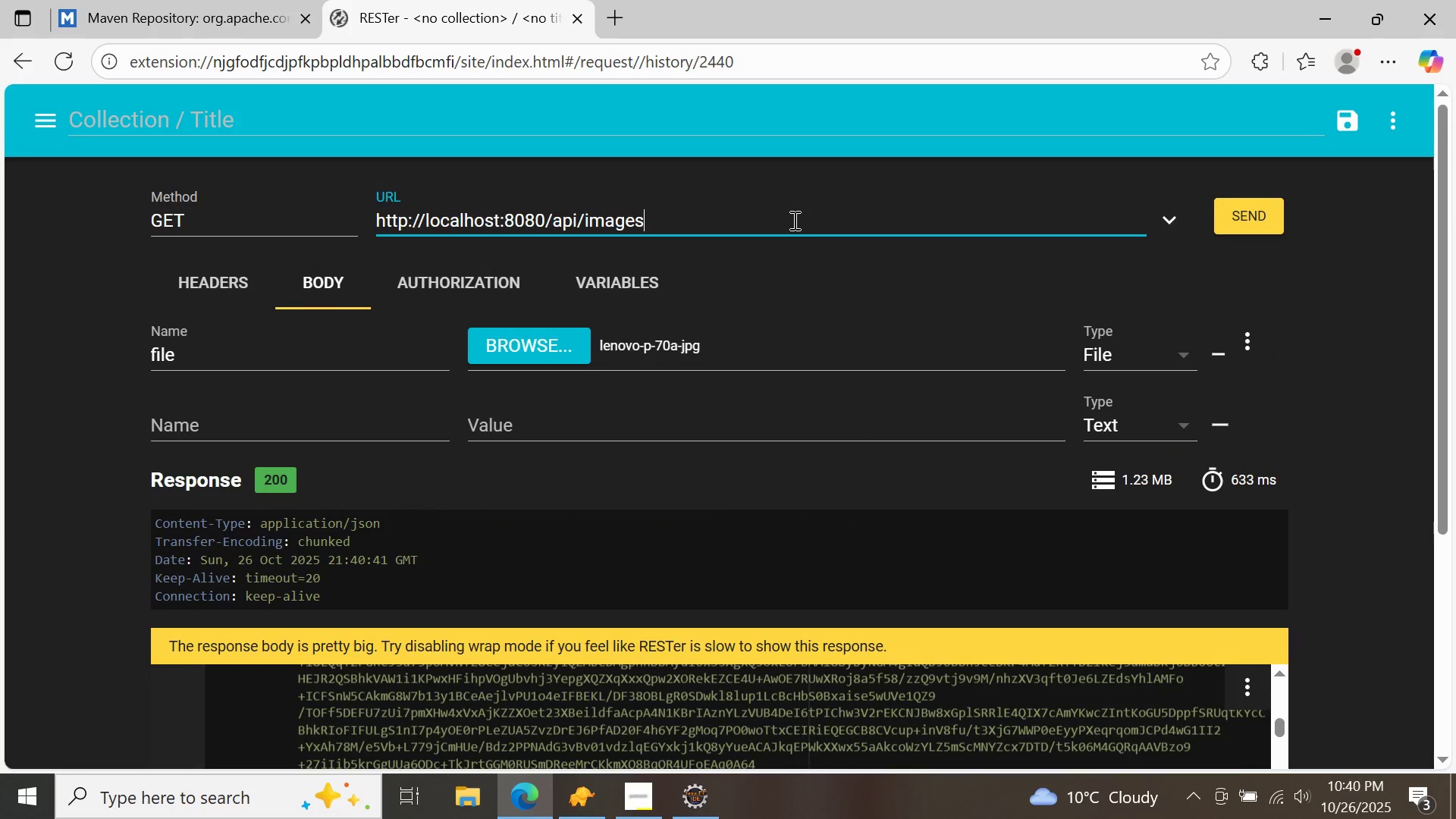 
key(Slash)
 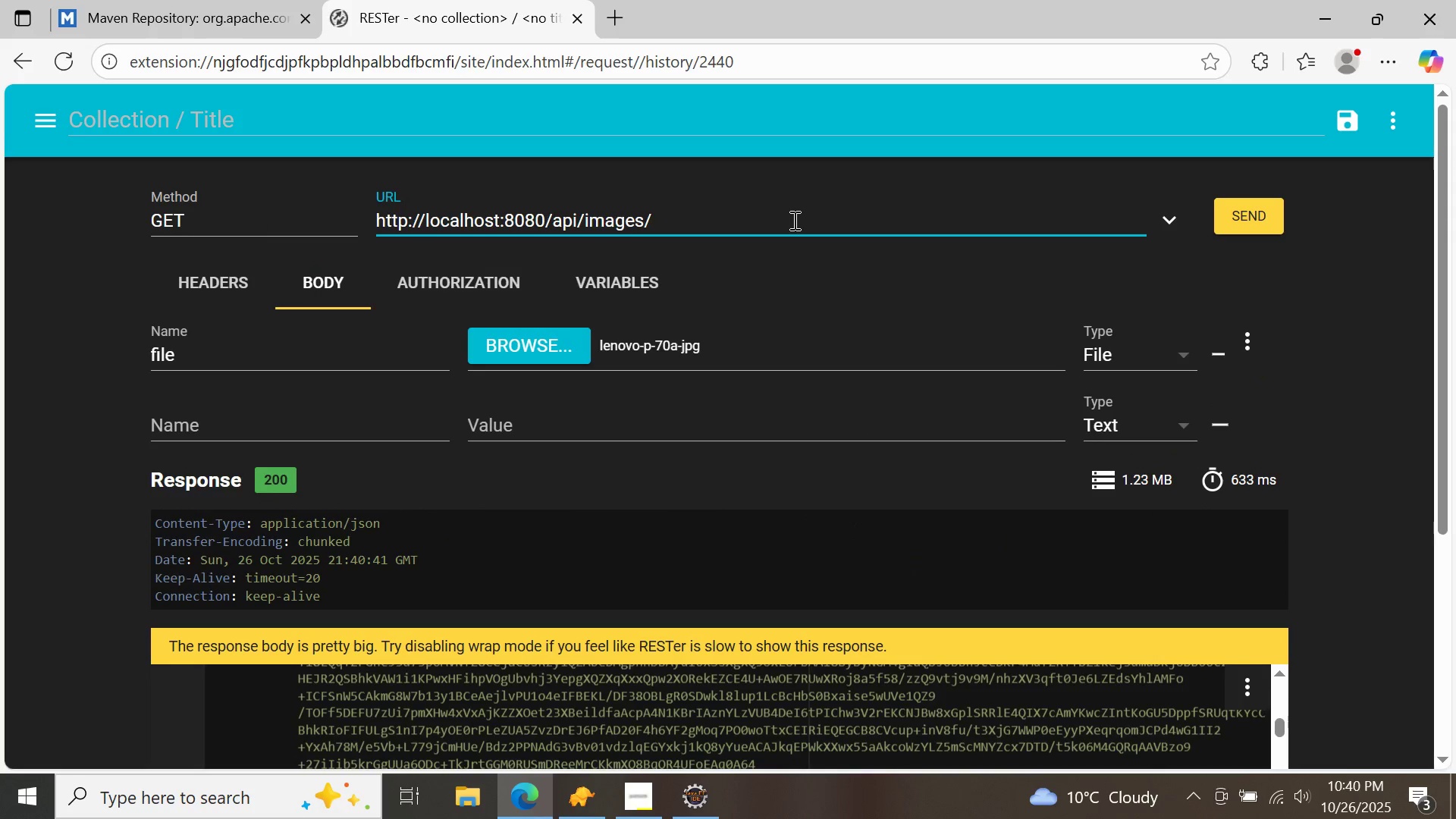 
key(1)
 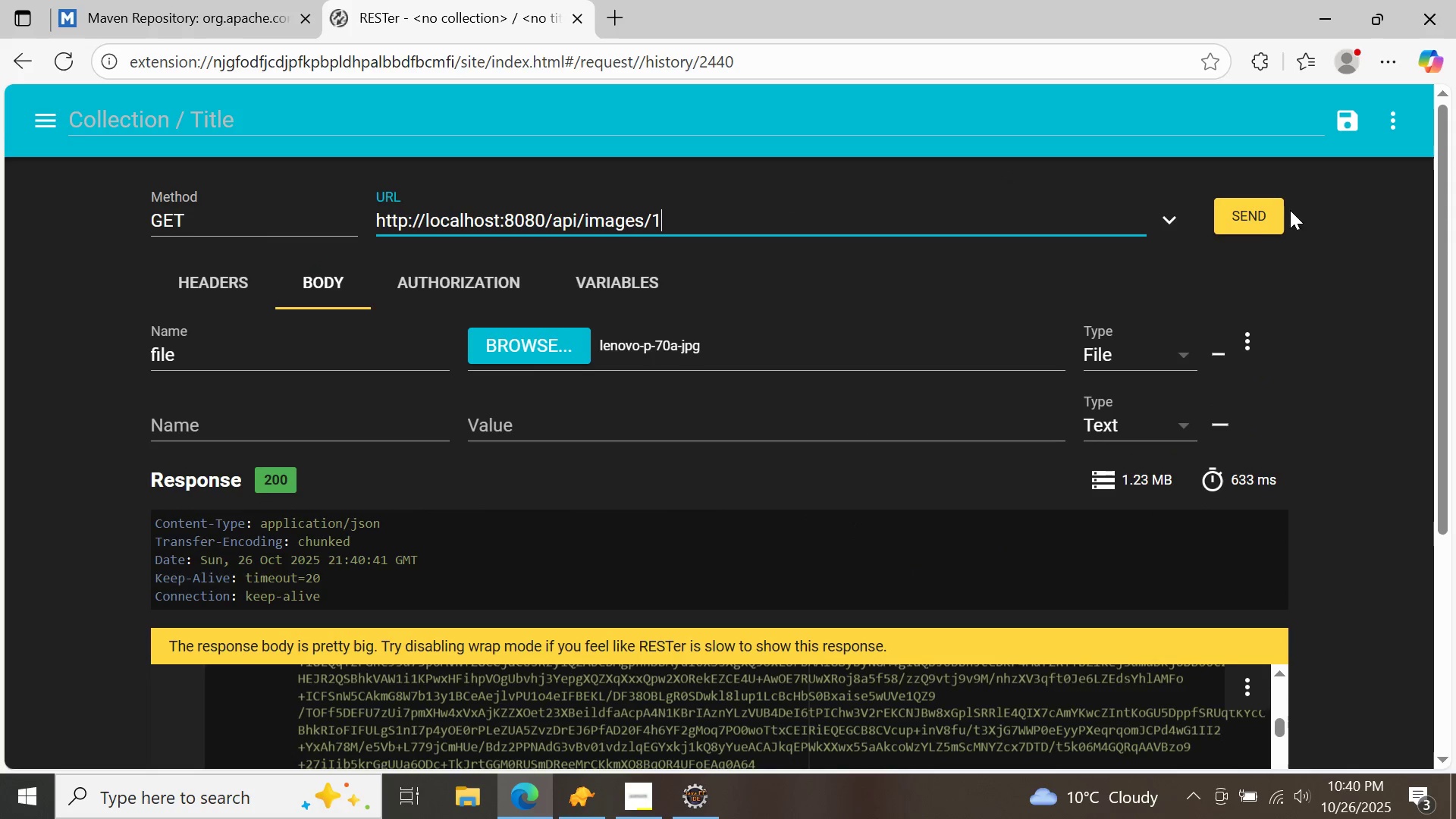 
left_click([1255, 212])
 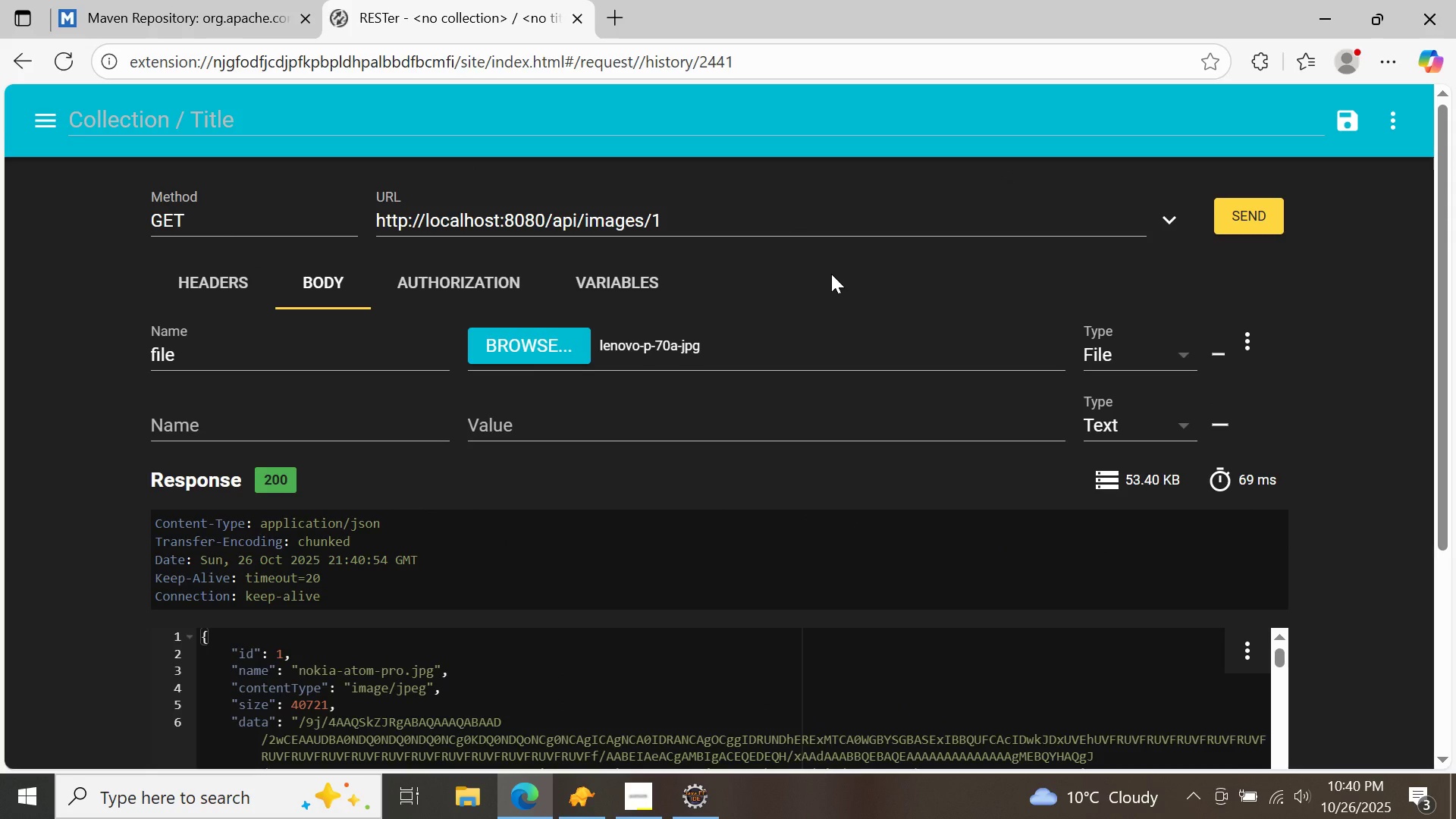 
left_click([779, 222])
 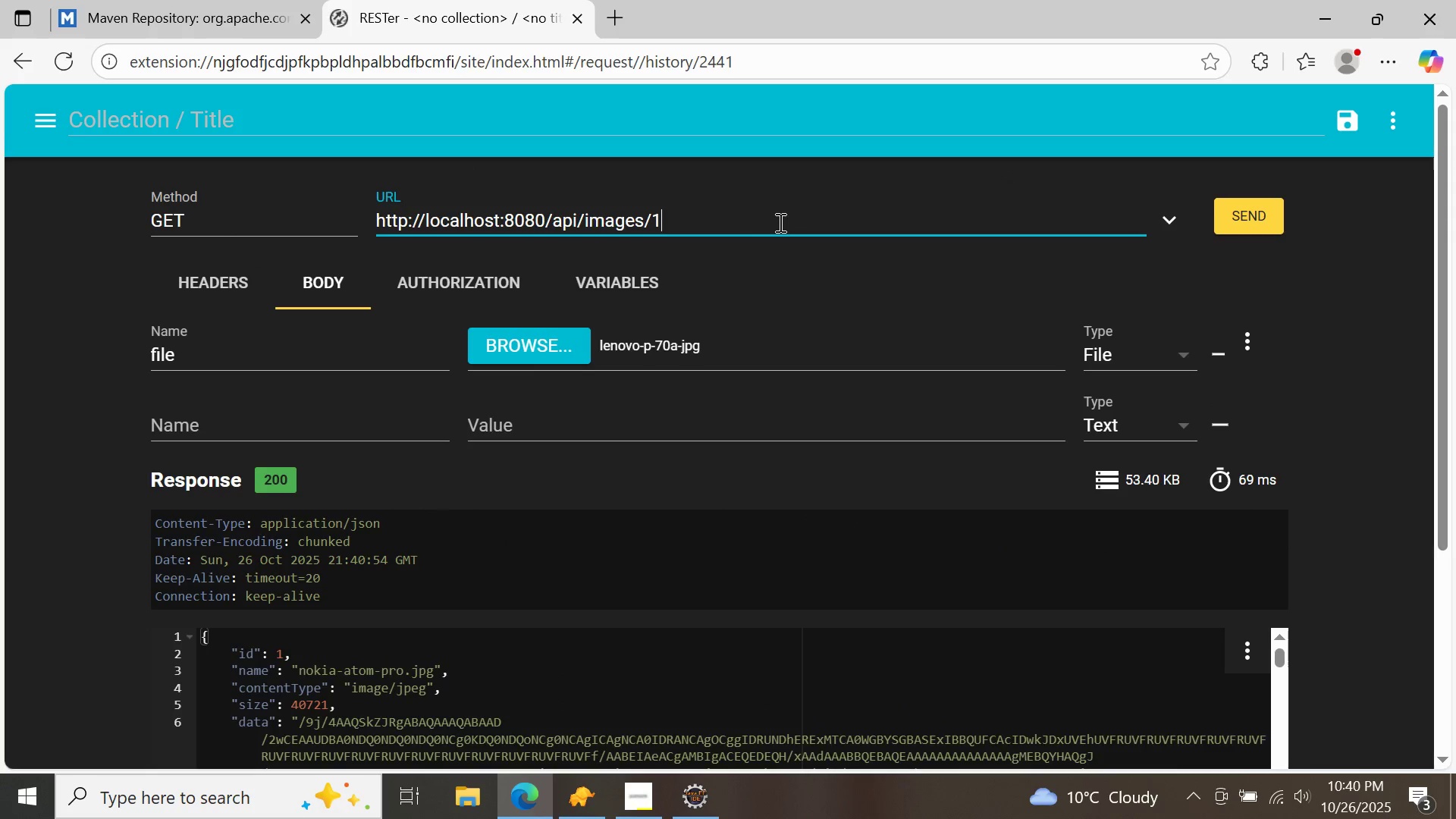 
key(Backspace)
 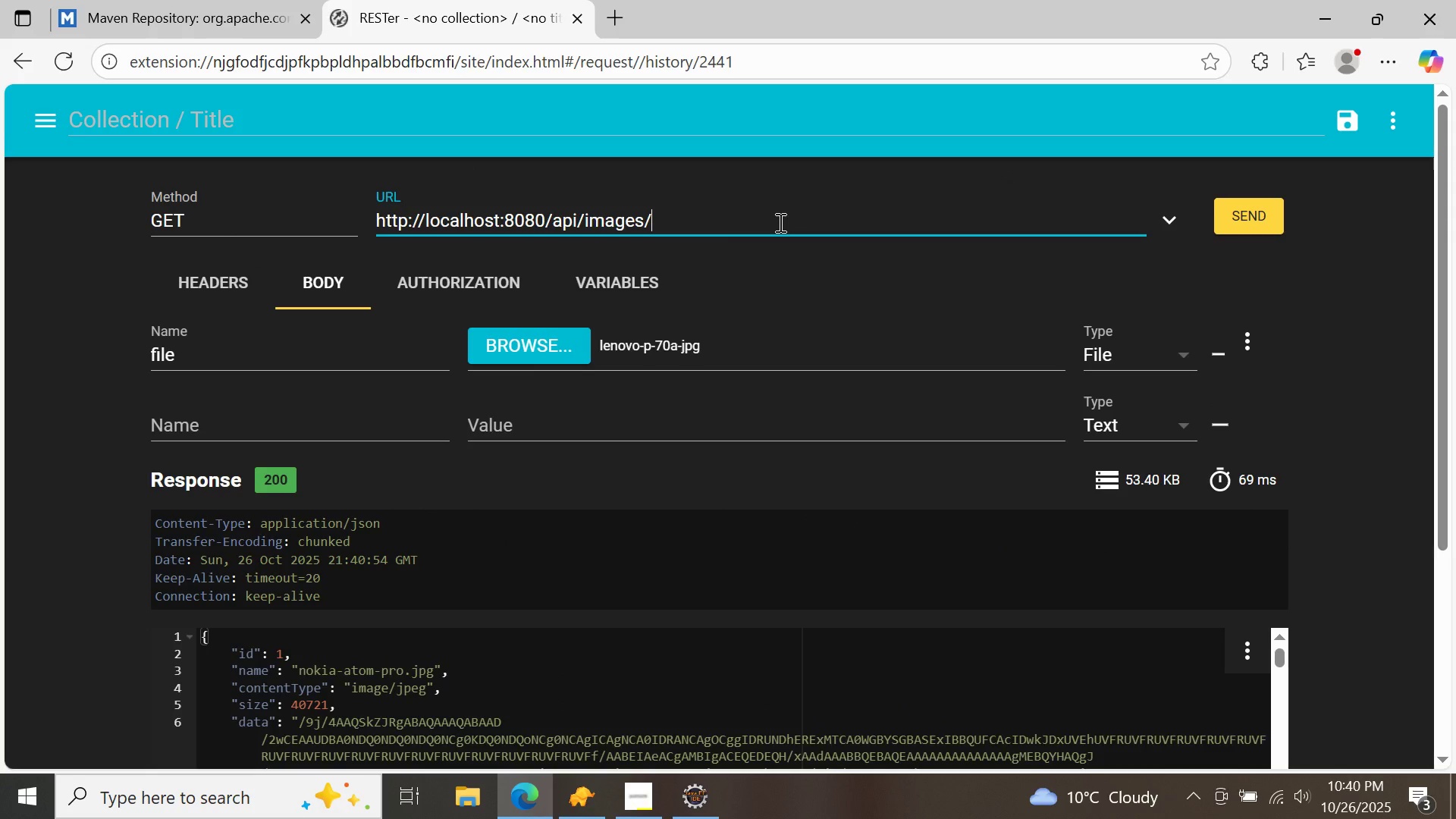 
key(2)
 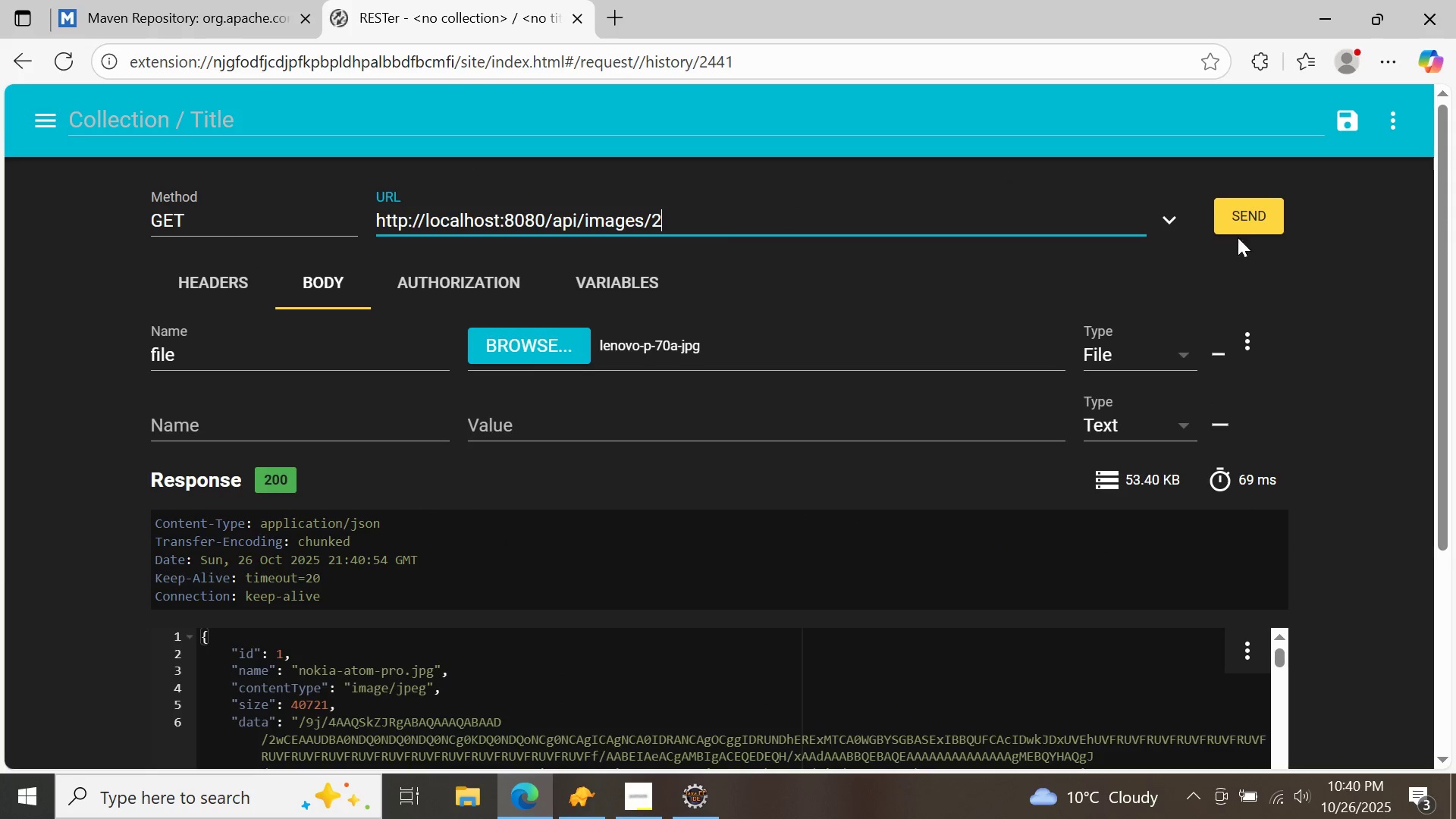 
left_click([1244, 226])
 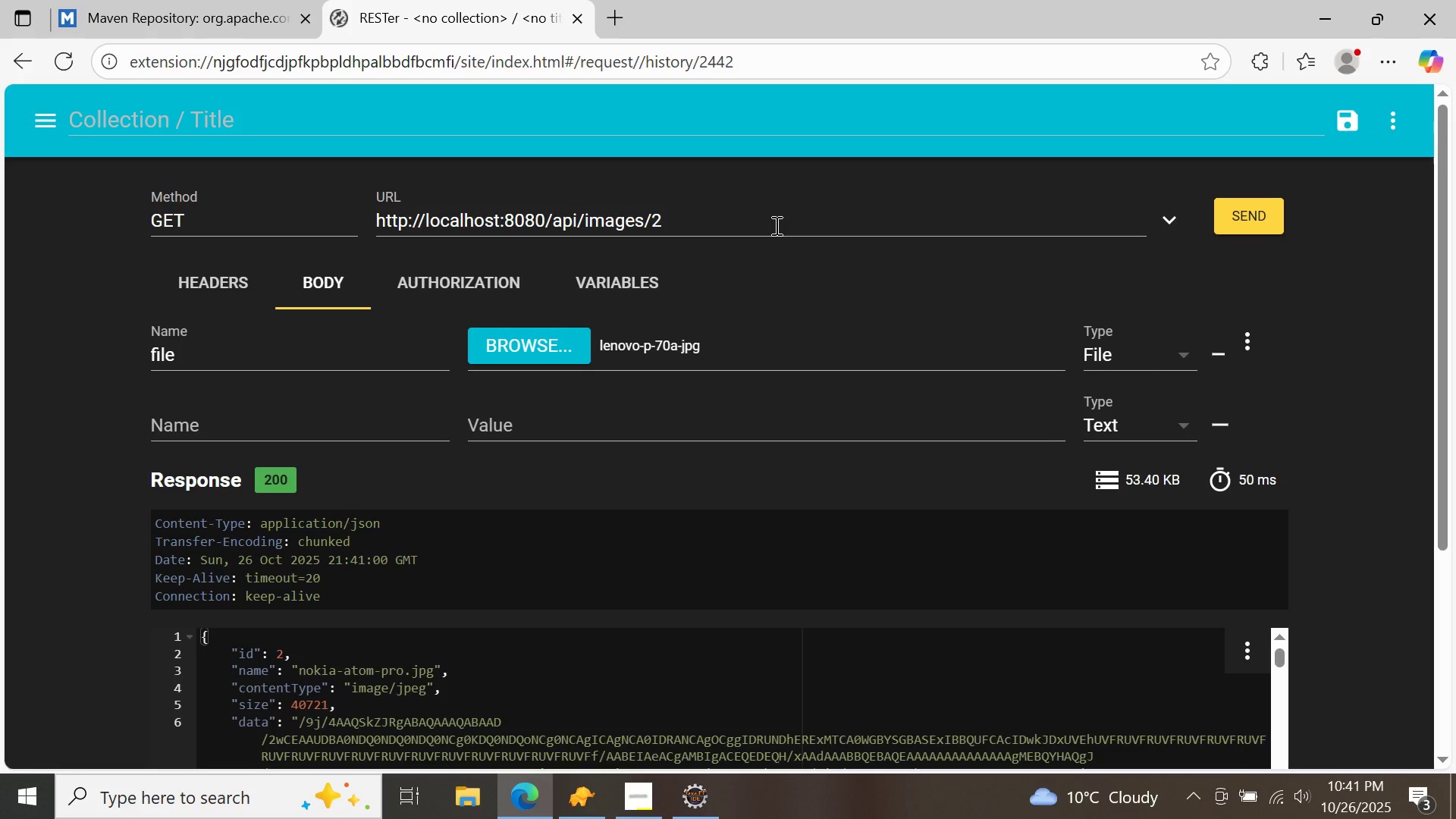 
left_click([747, 214])
 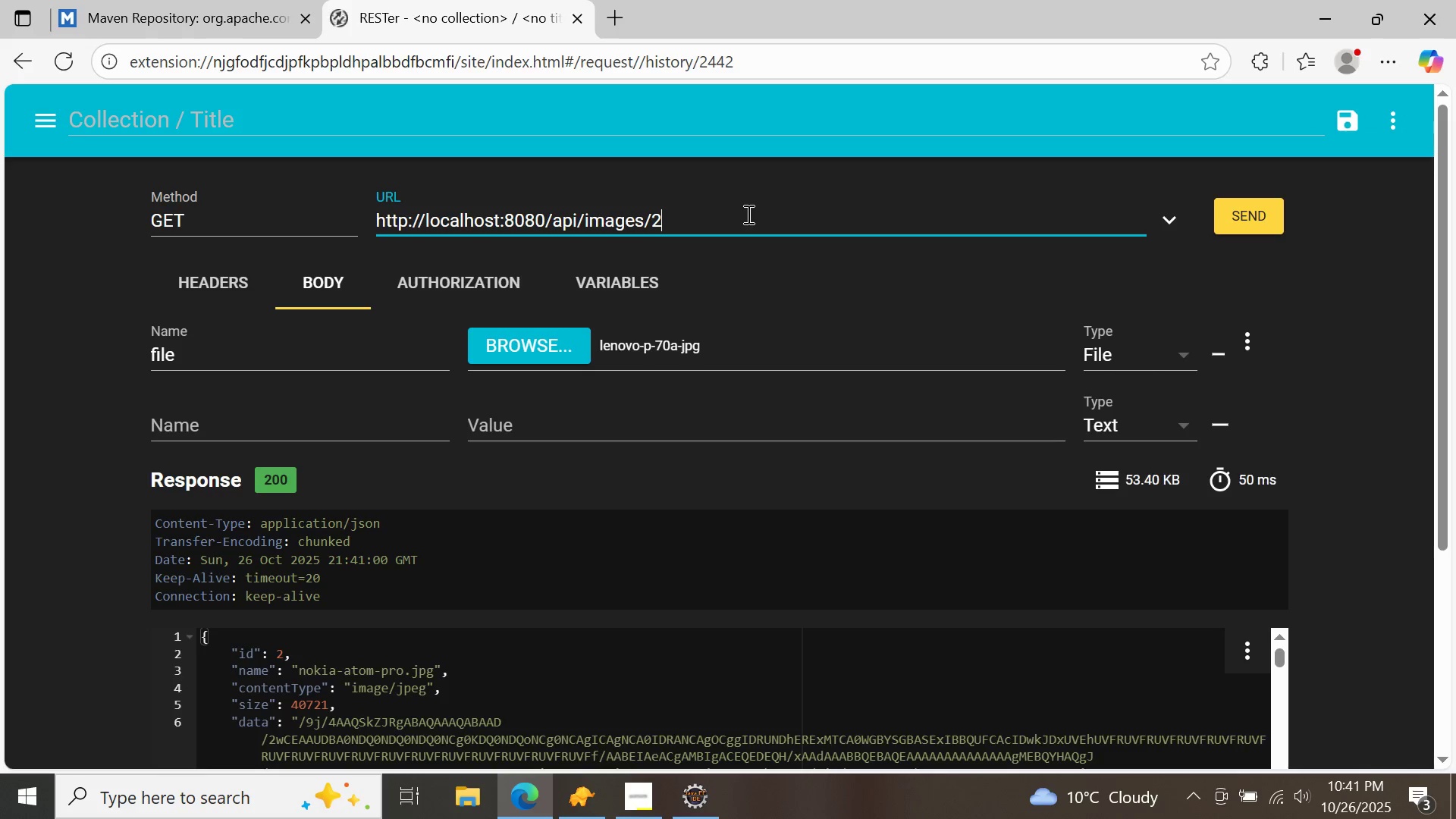 
key(Backspace)
 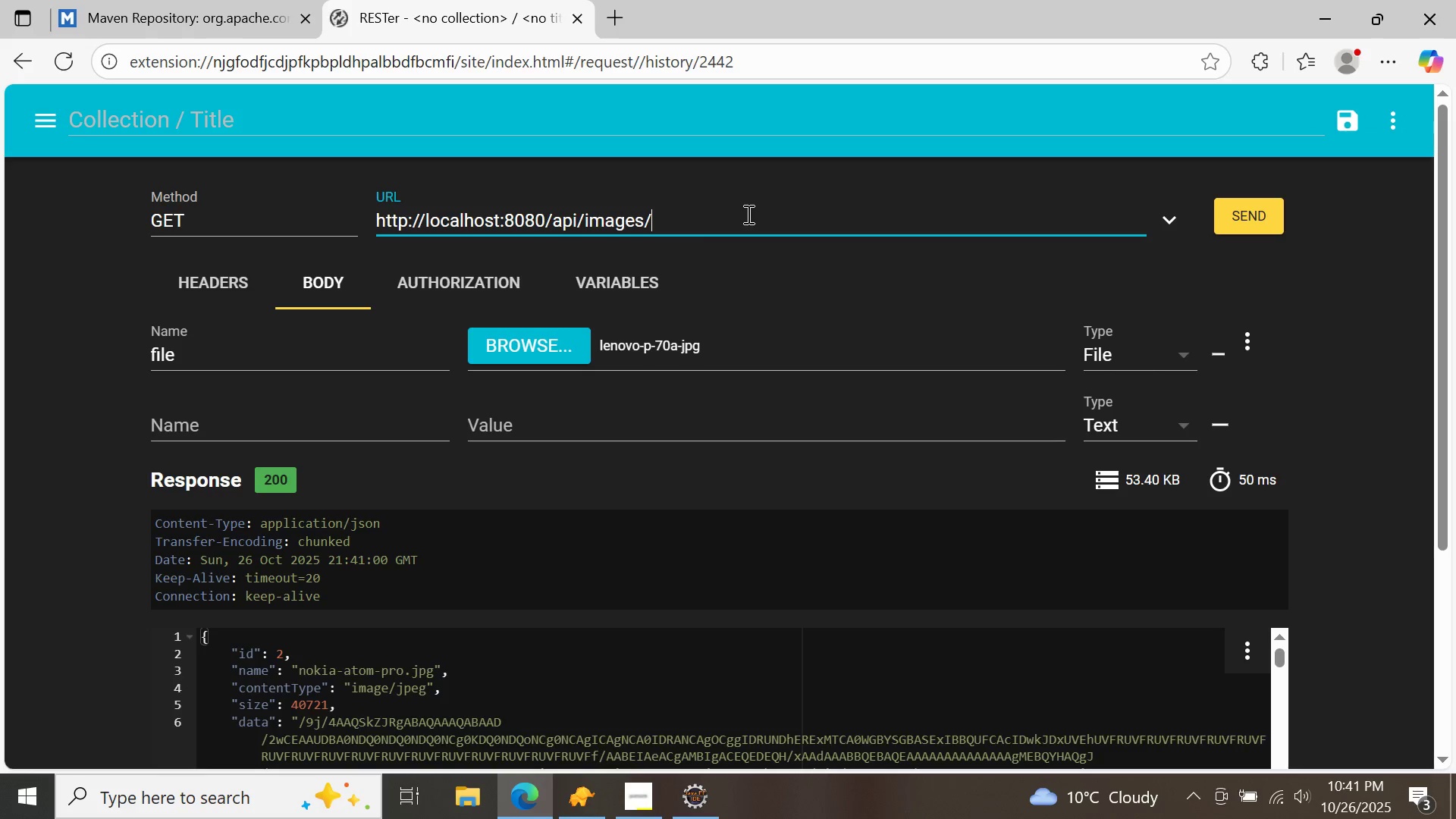 
key(3)
 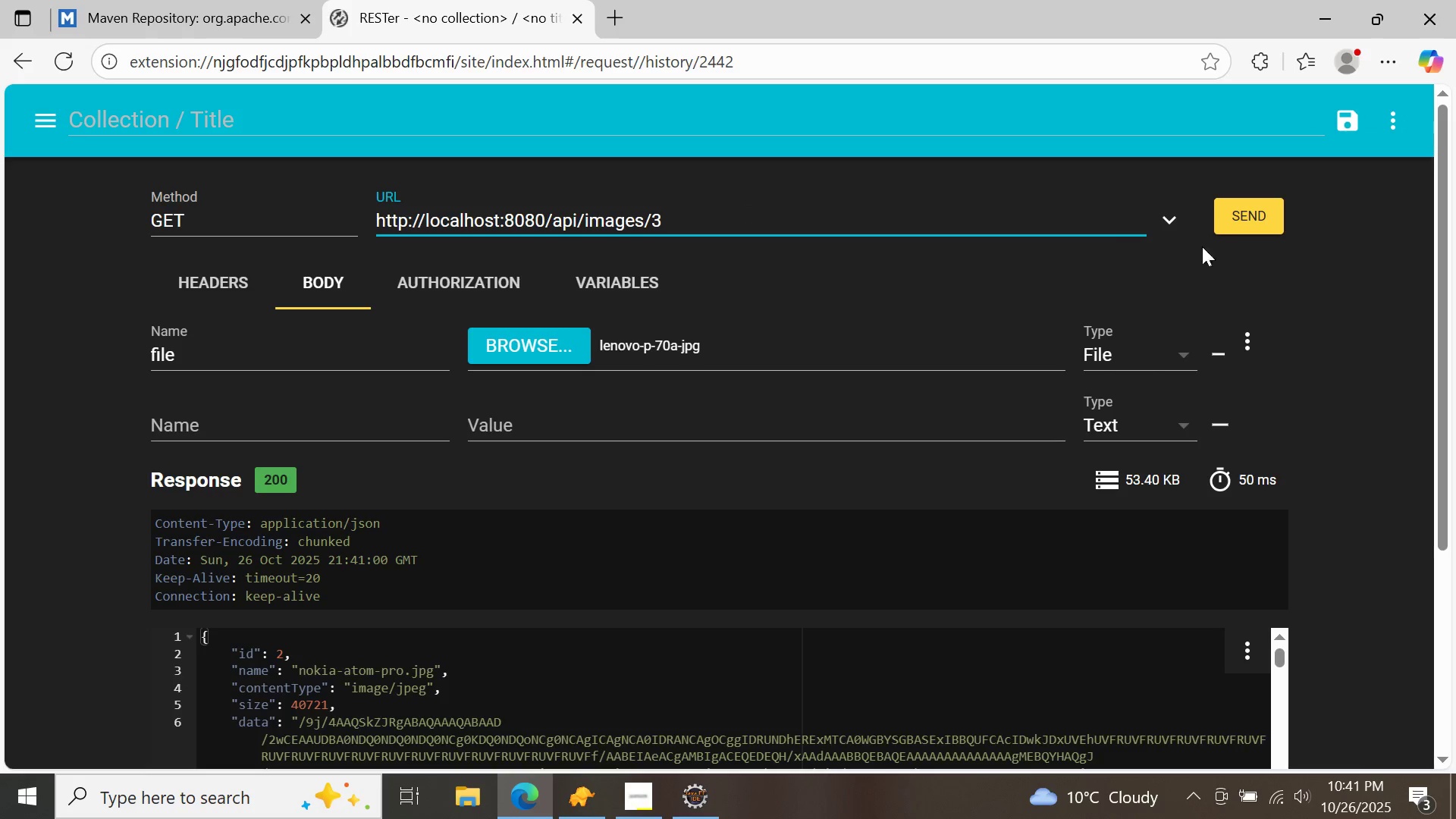 
left_click([1248, 227])
 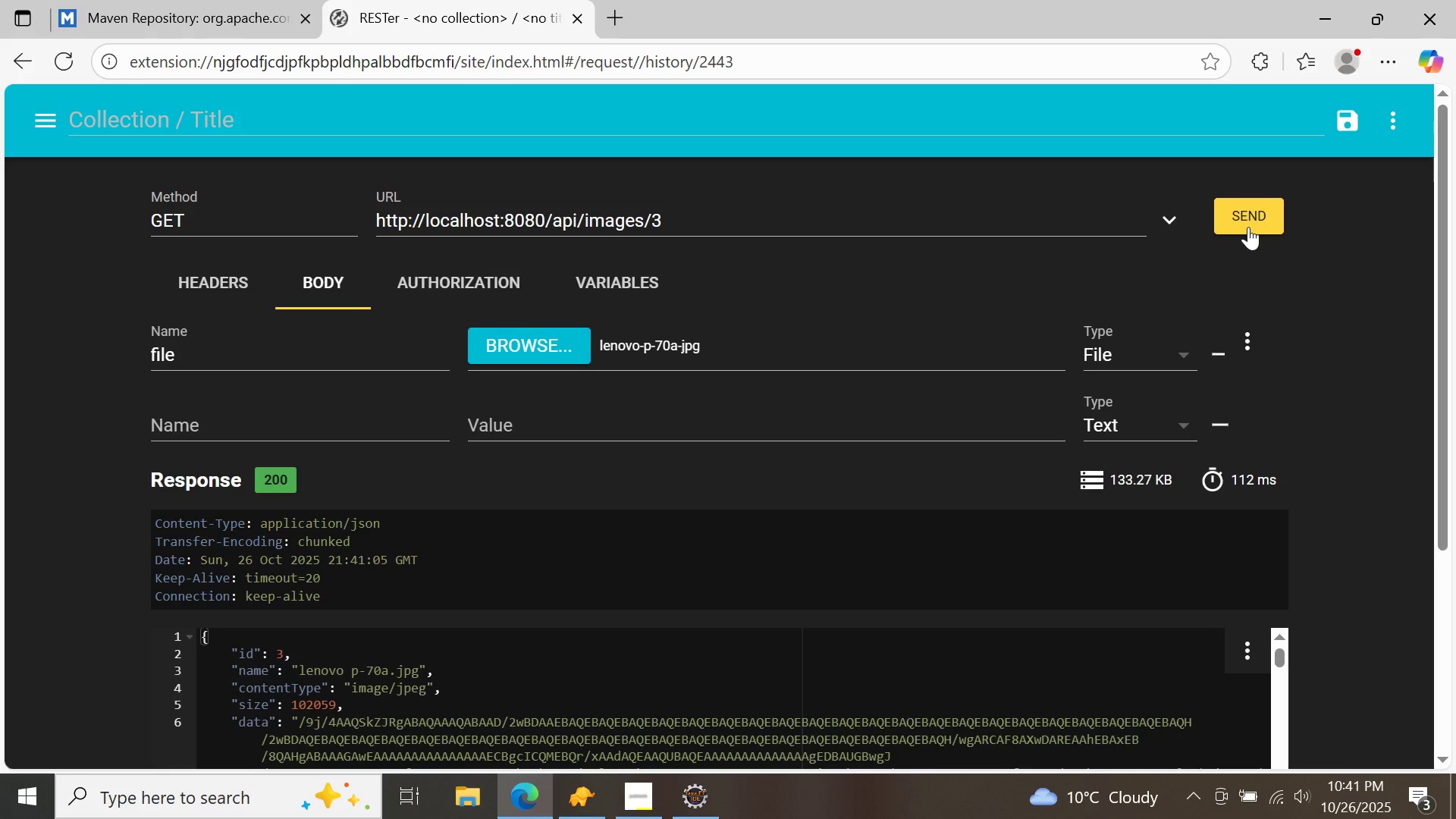 
left_click([904, 222])
 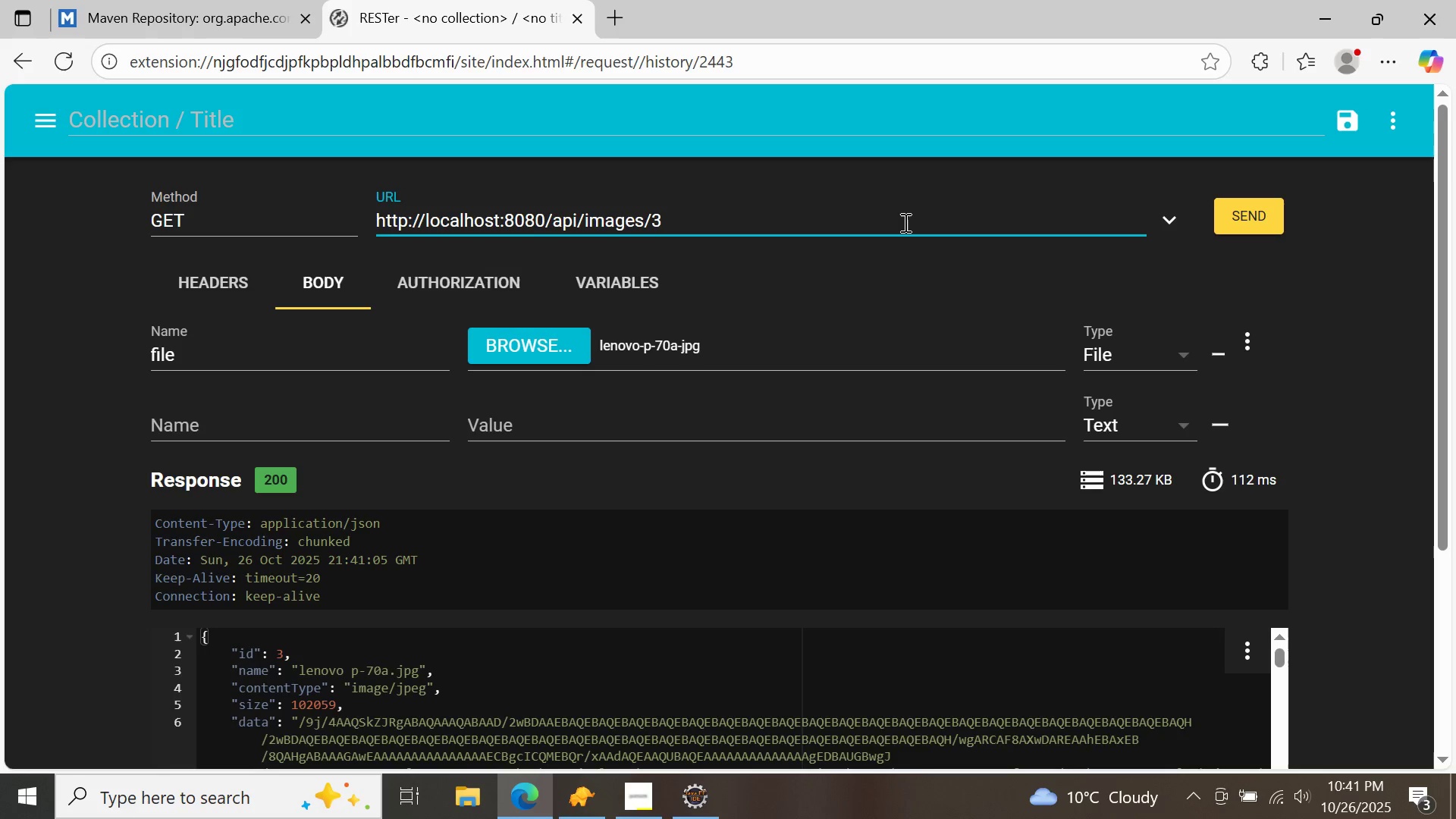 
key(Backspace)
type(150)
 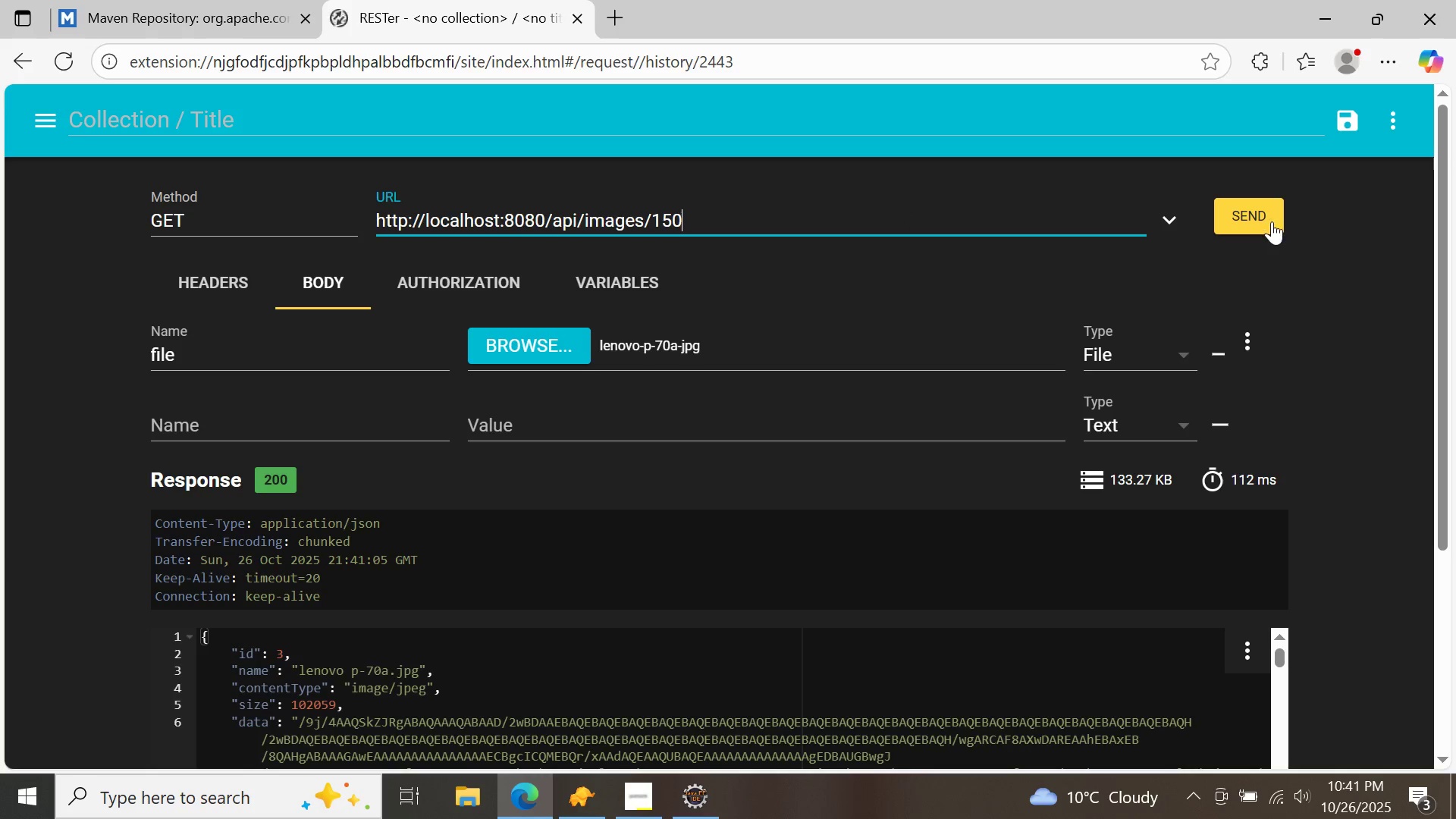 
left_click([1272, 221])
 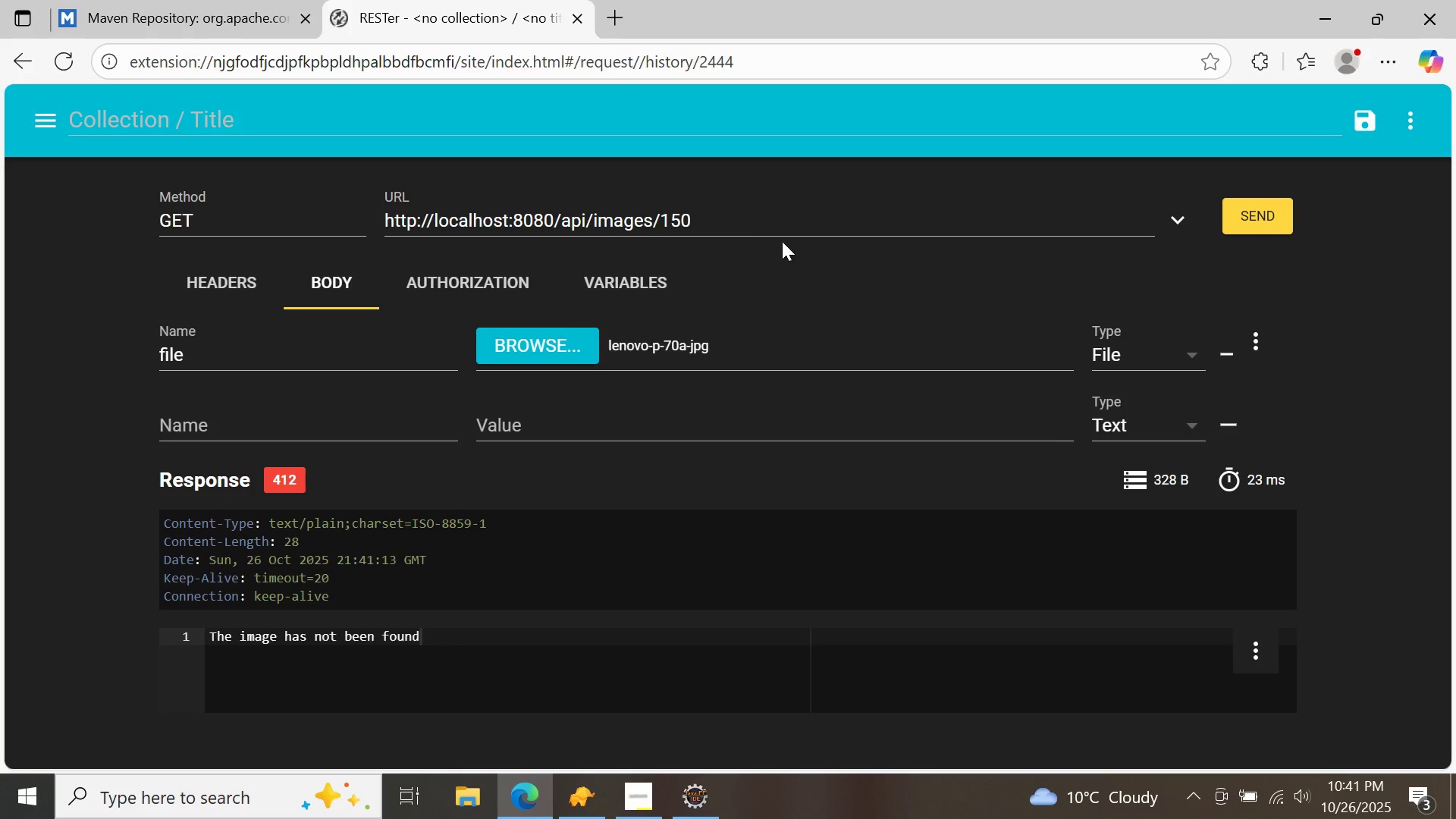 
left_click([761, 215])
 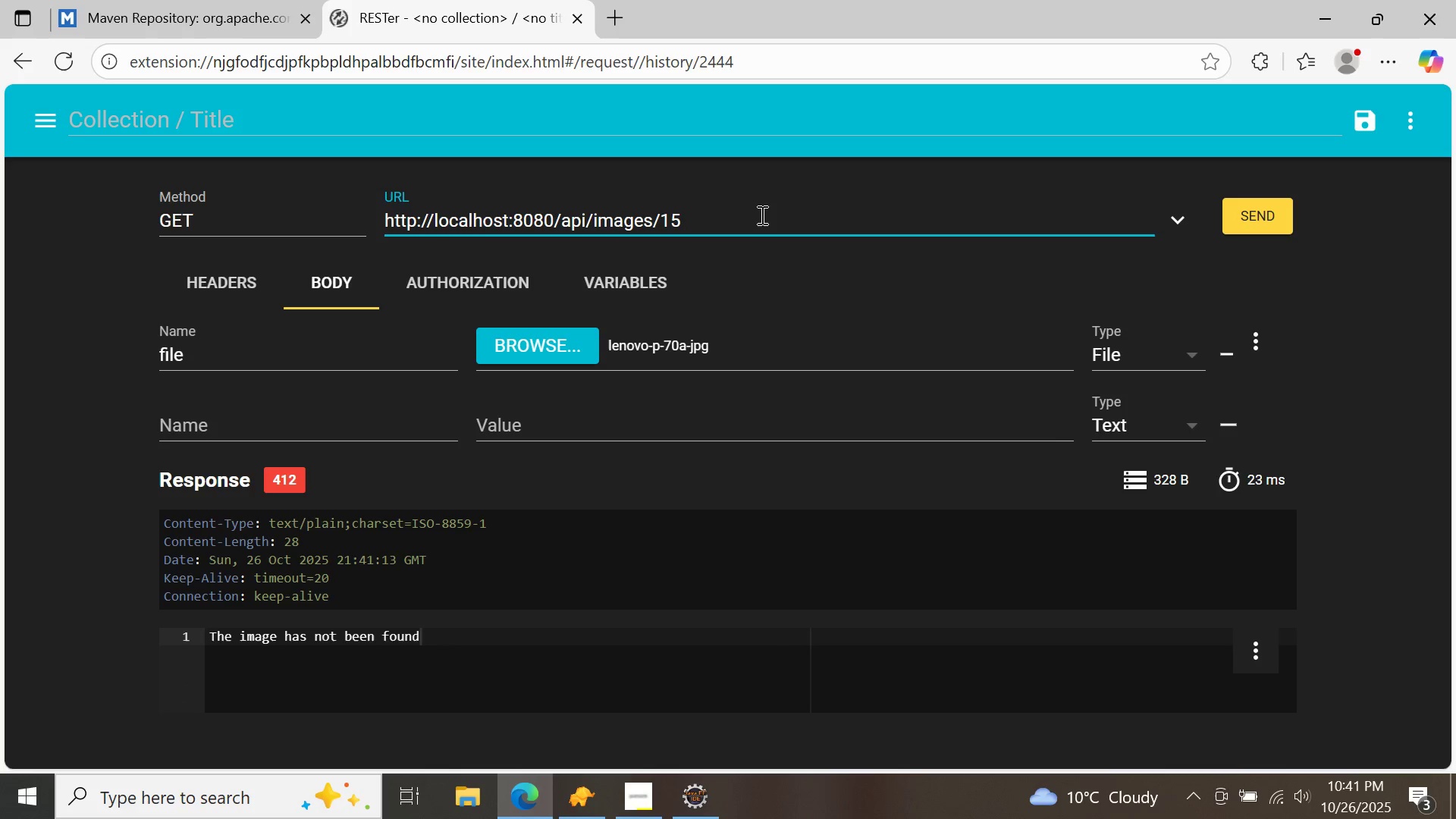 
key(Backspace)
 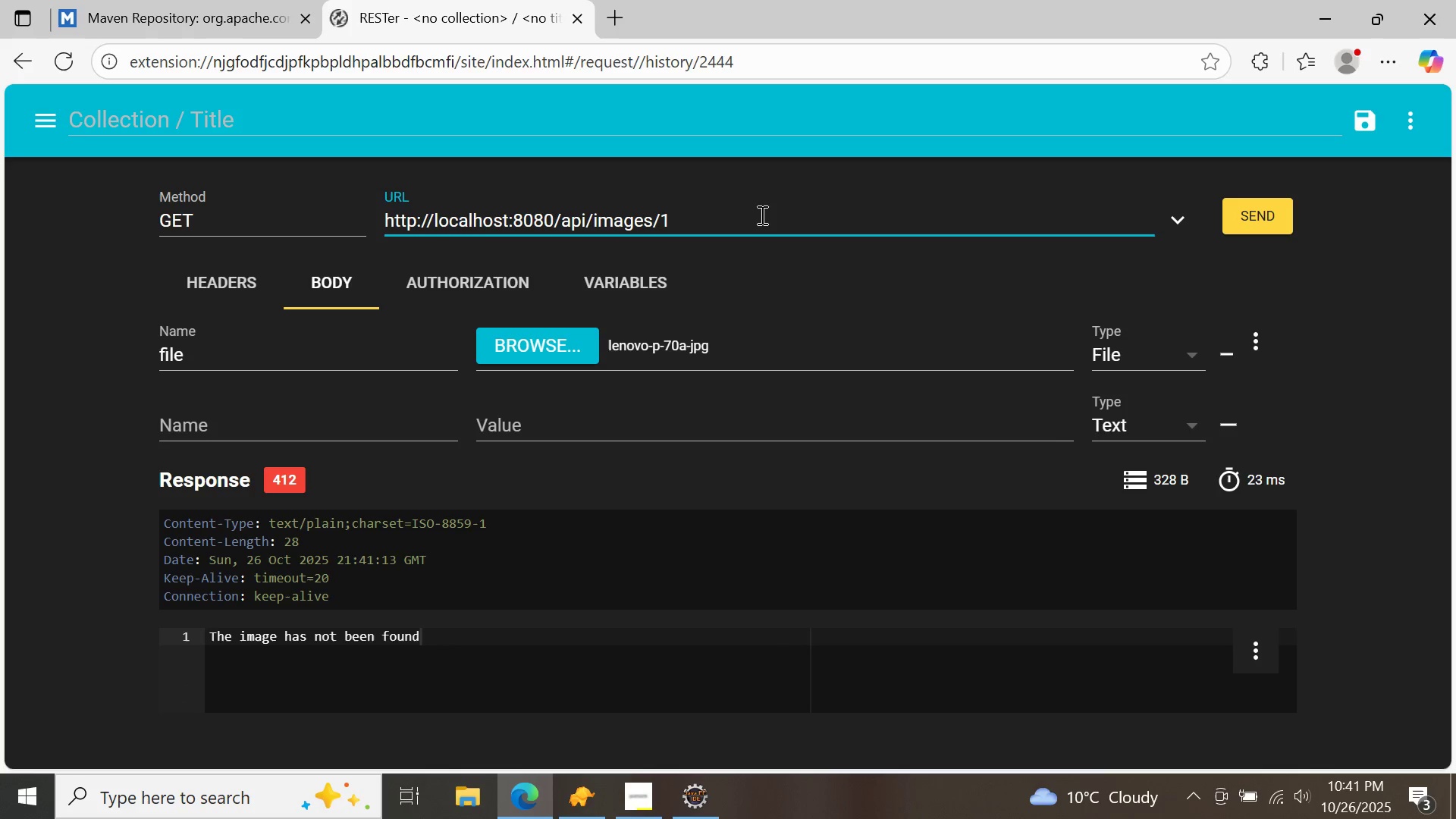 
key(Backspace)
 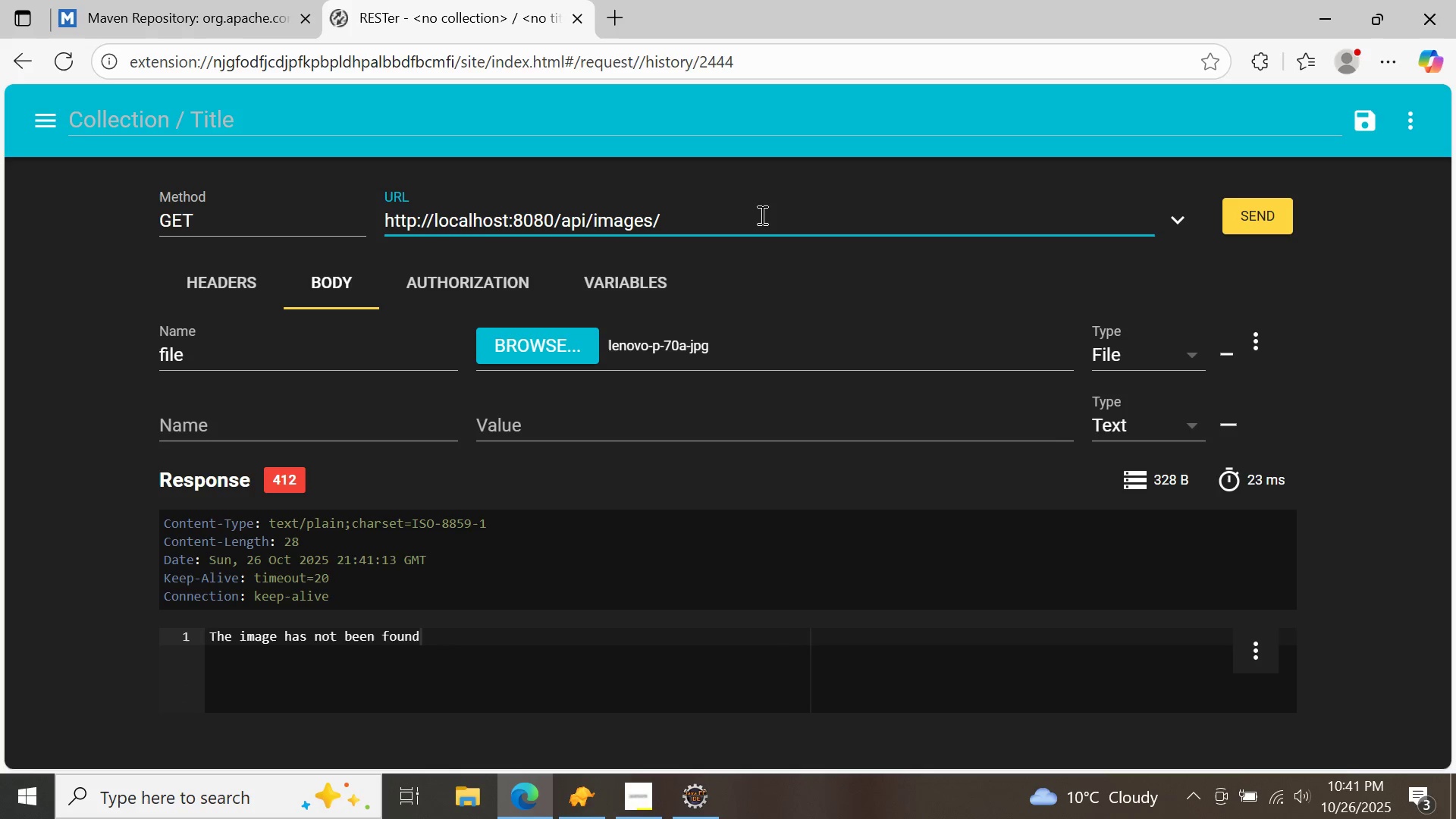 
key(Backspace)
 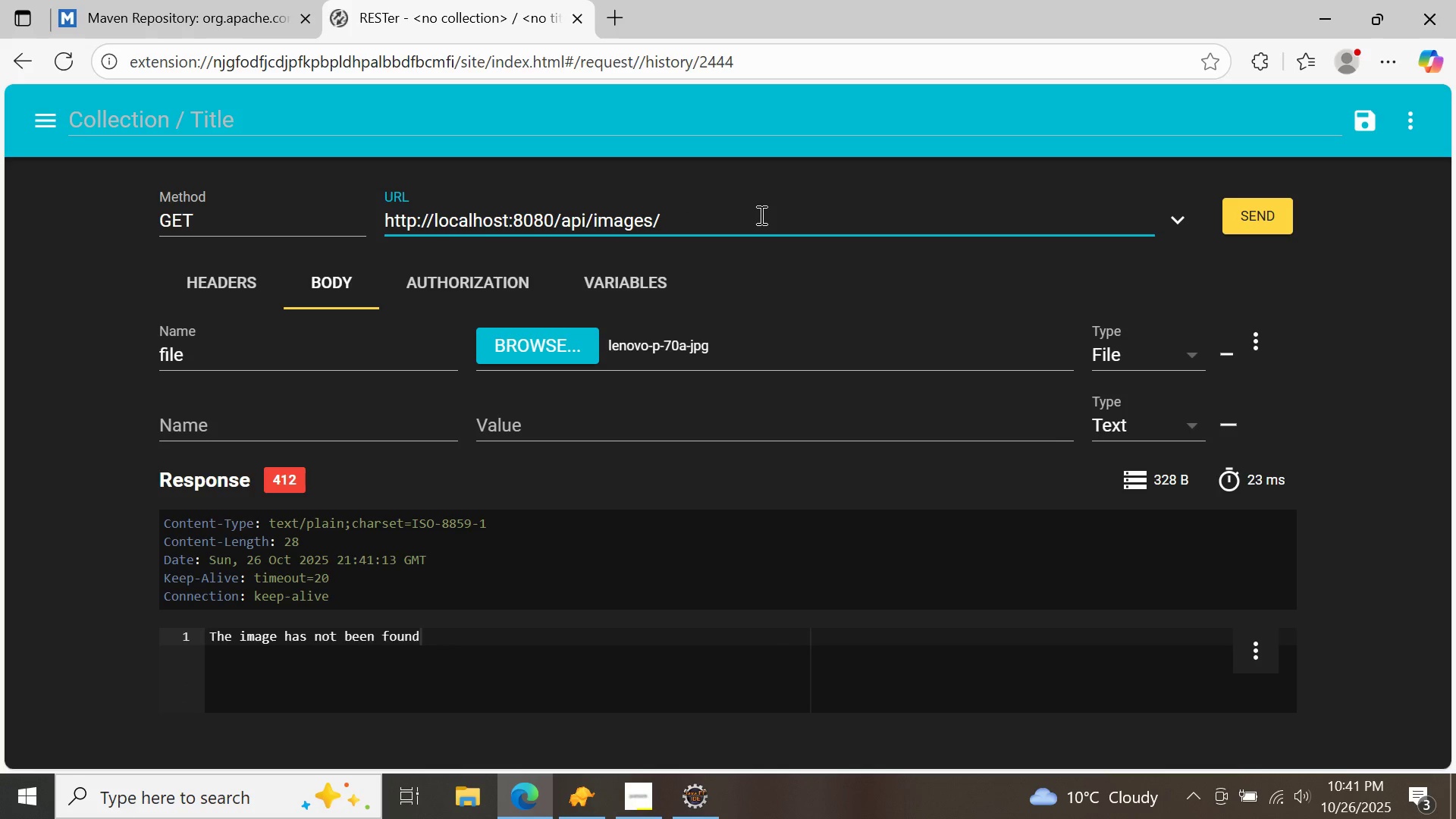 
key(7)
 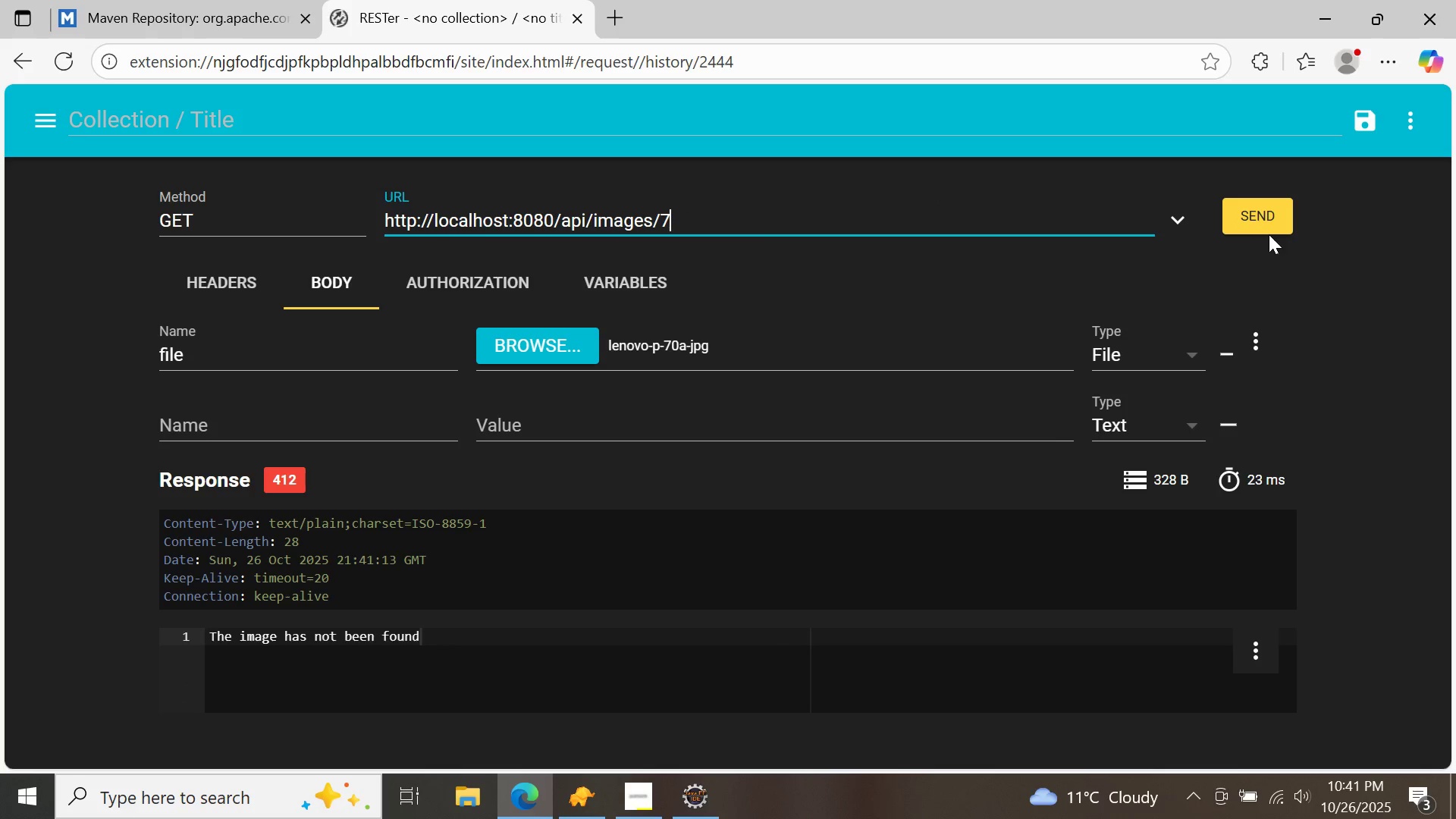 
left_click([1272, 221])
 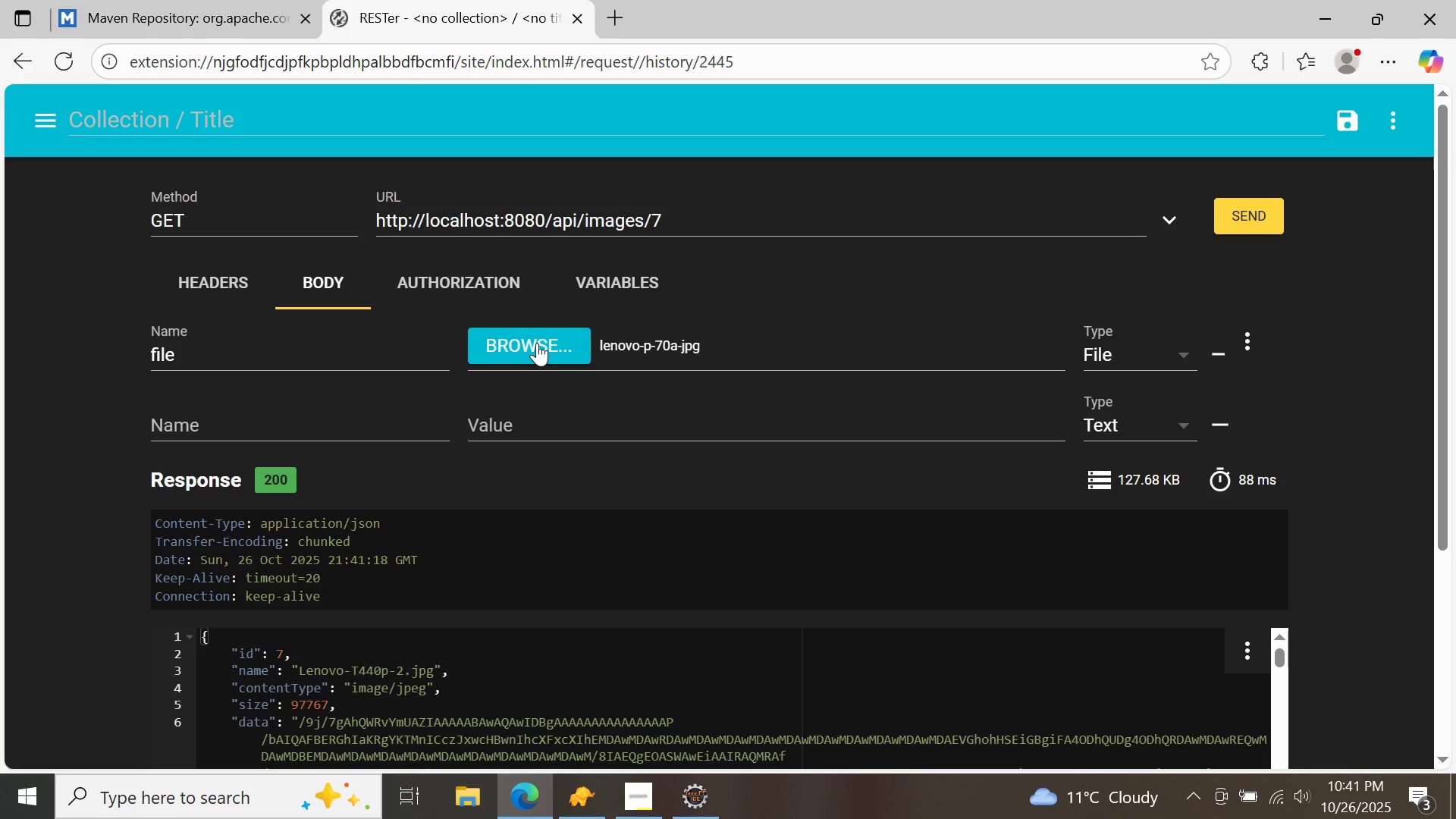 
wait(6.3)
 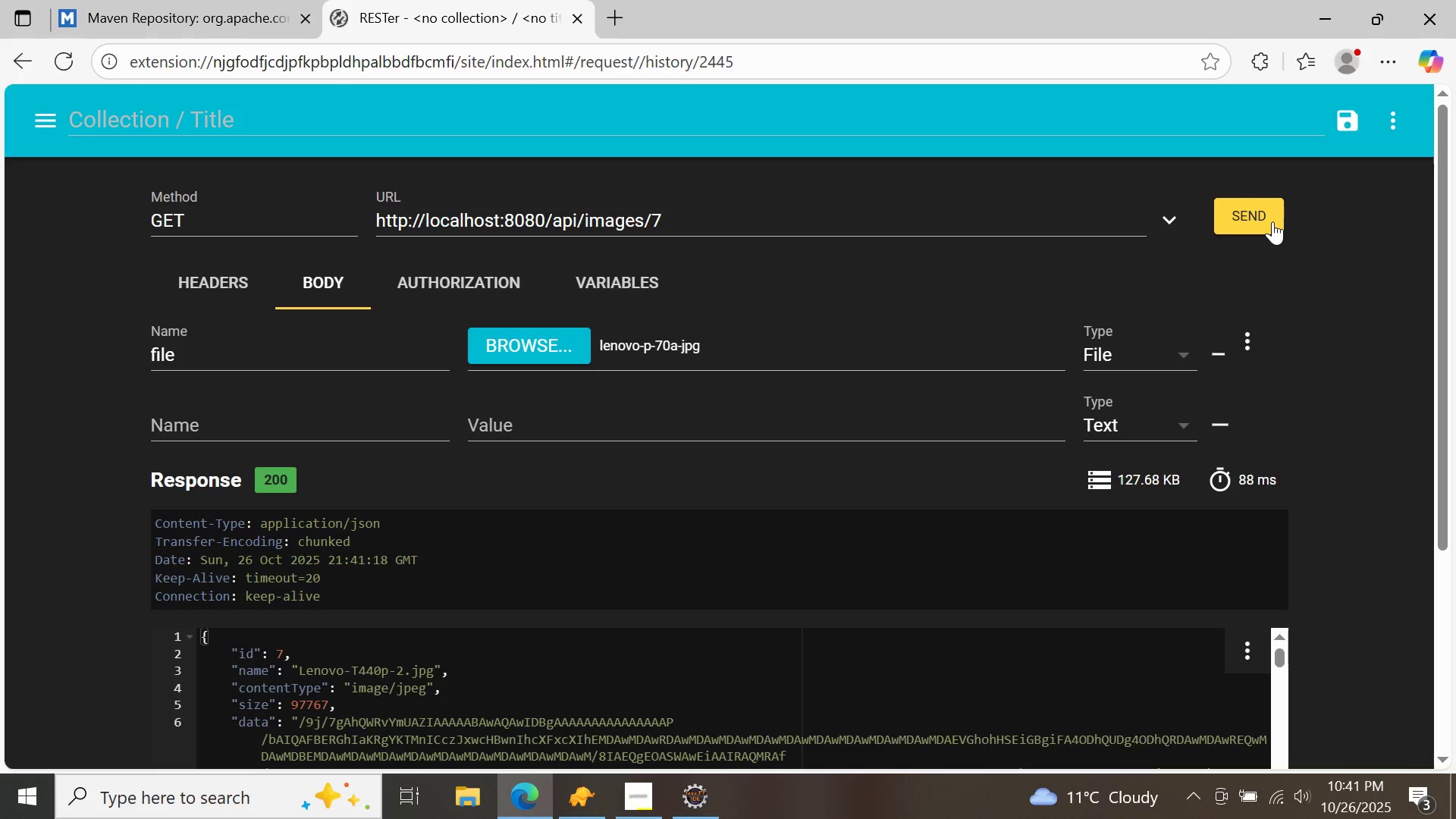 
left_click([302, 215])
 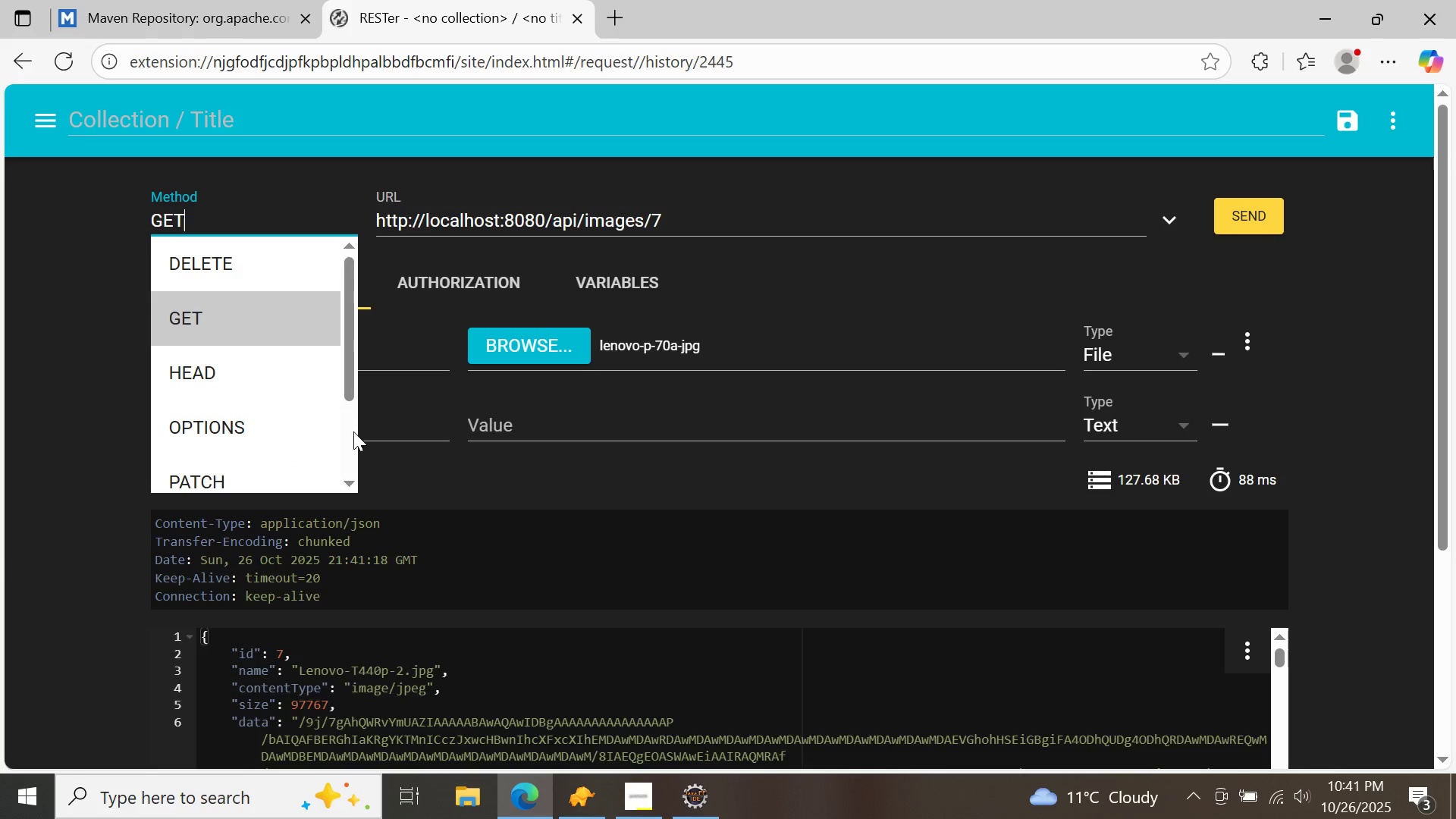 
left_click([352, 435])
 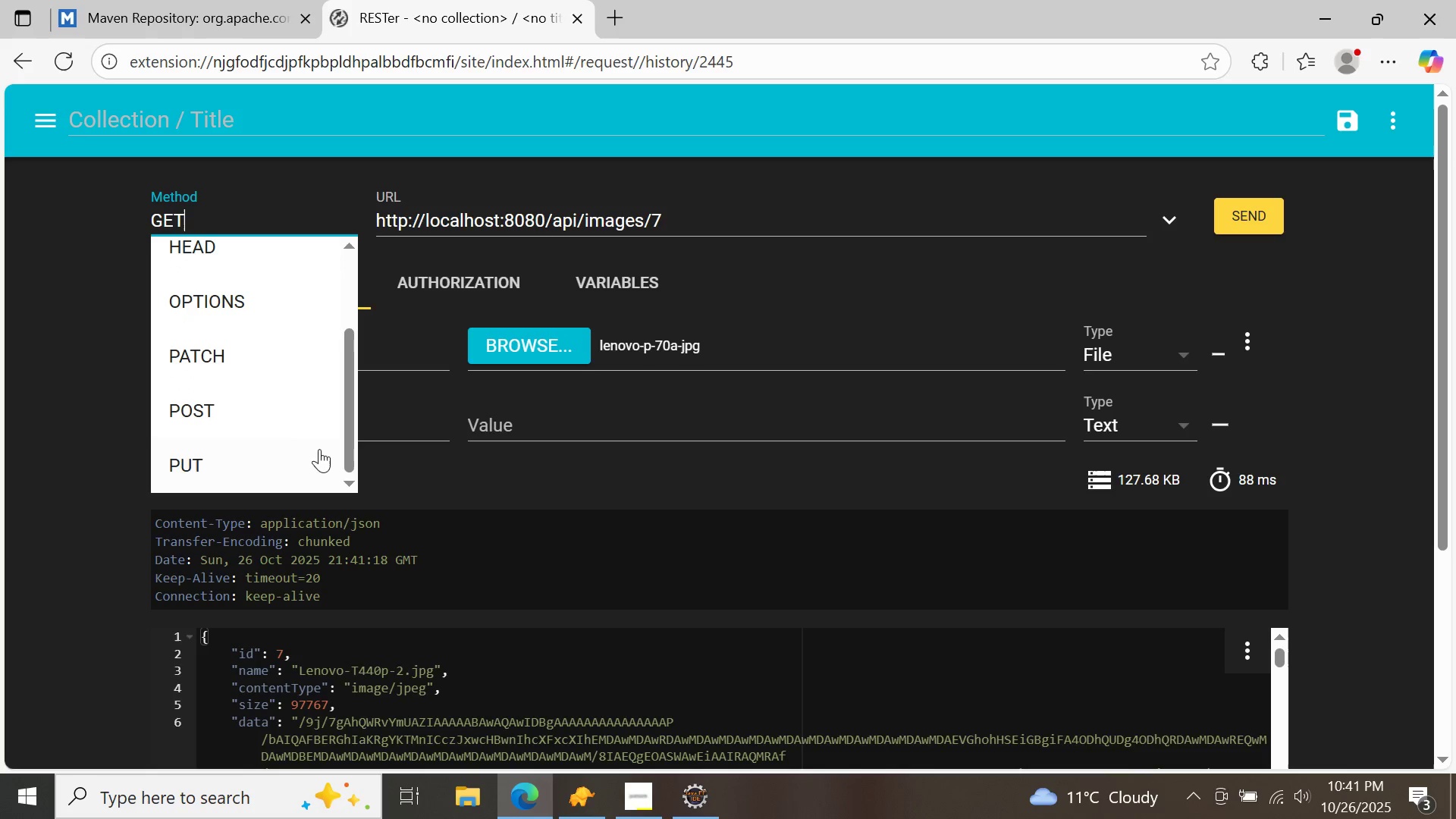 
left_click([286, 452])
 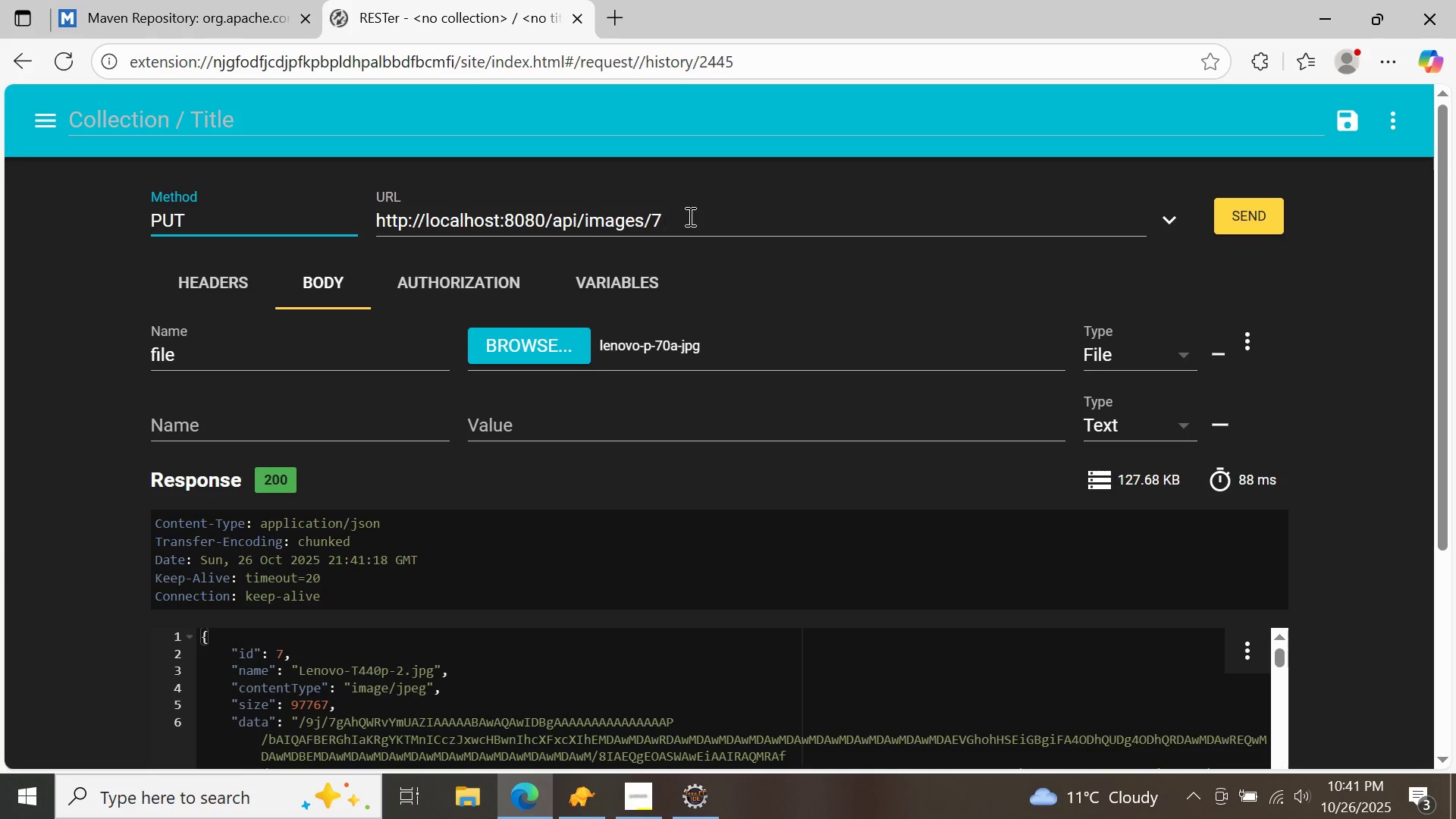 
left_click([693, 214])
 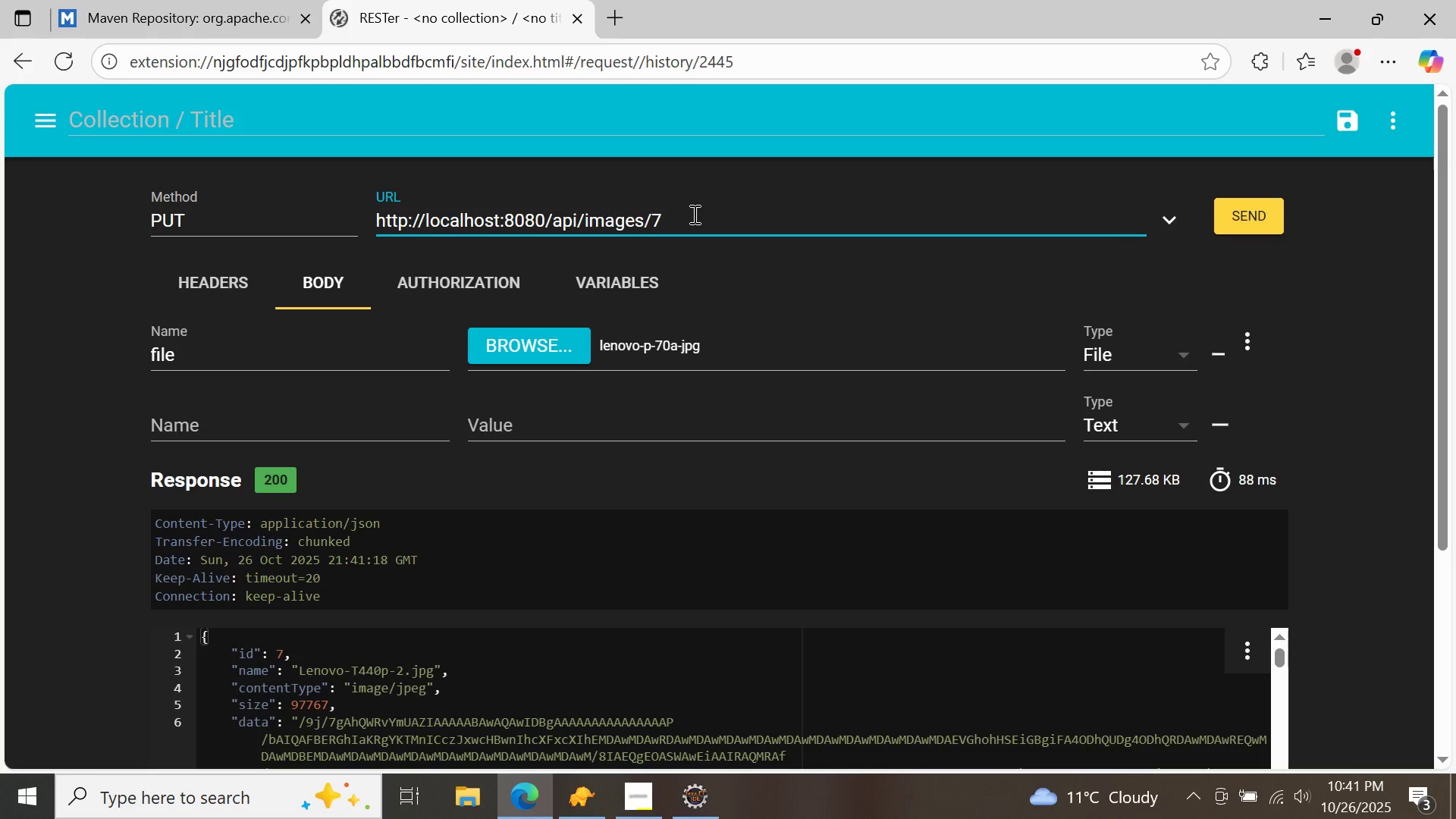 
key(1)
 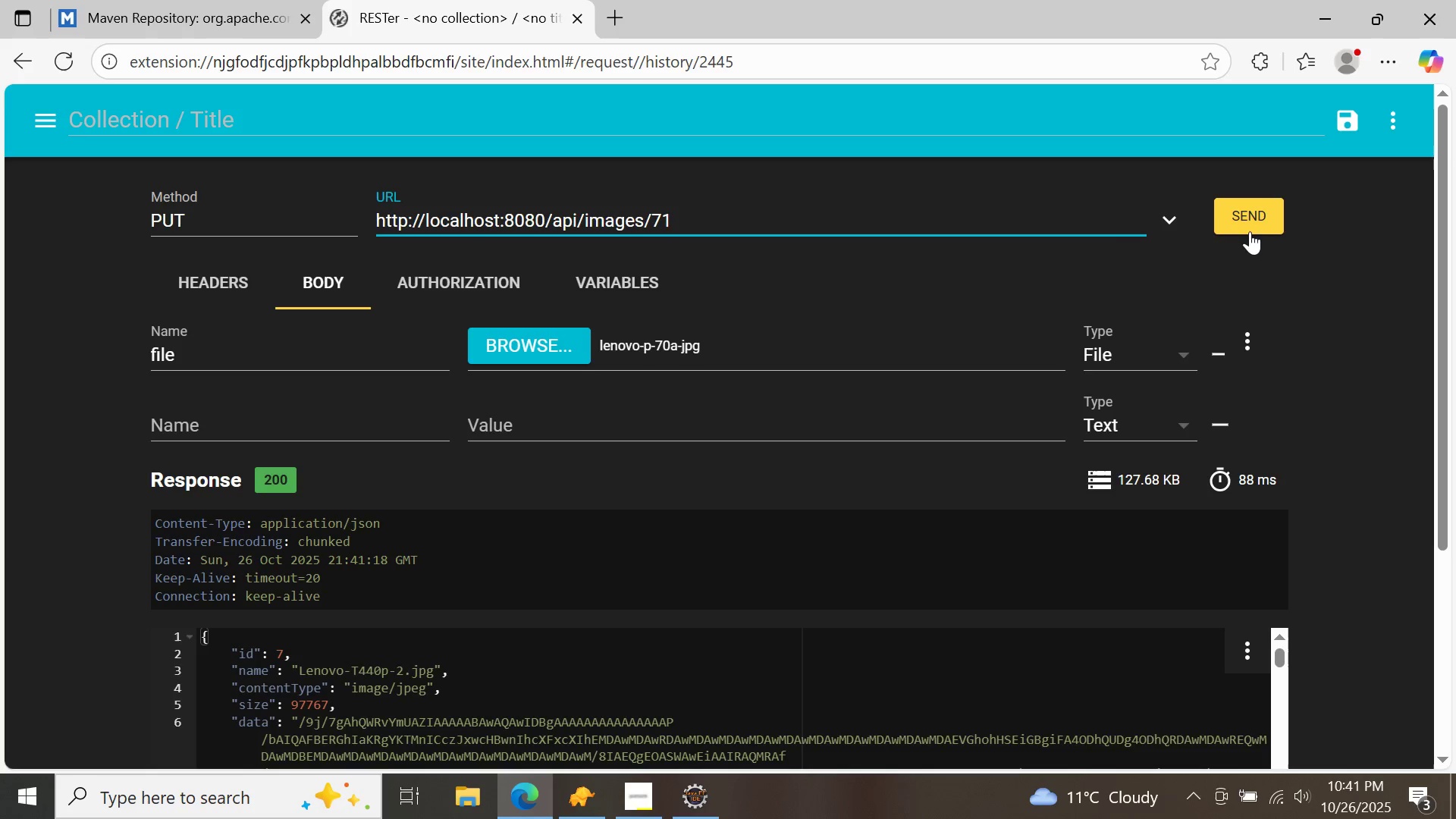 
left_click([1250, 224])
 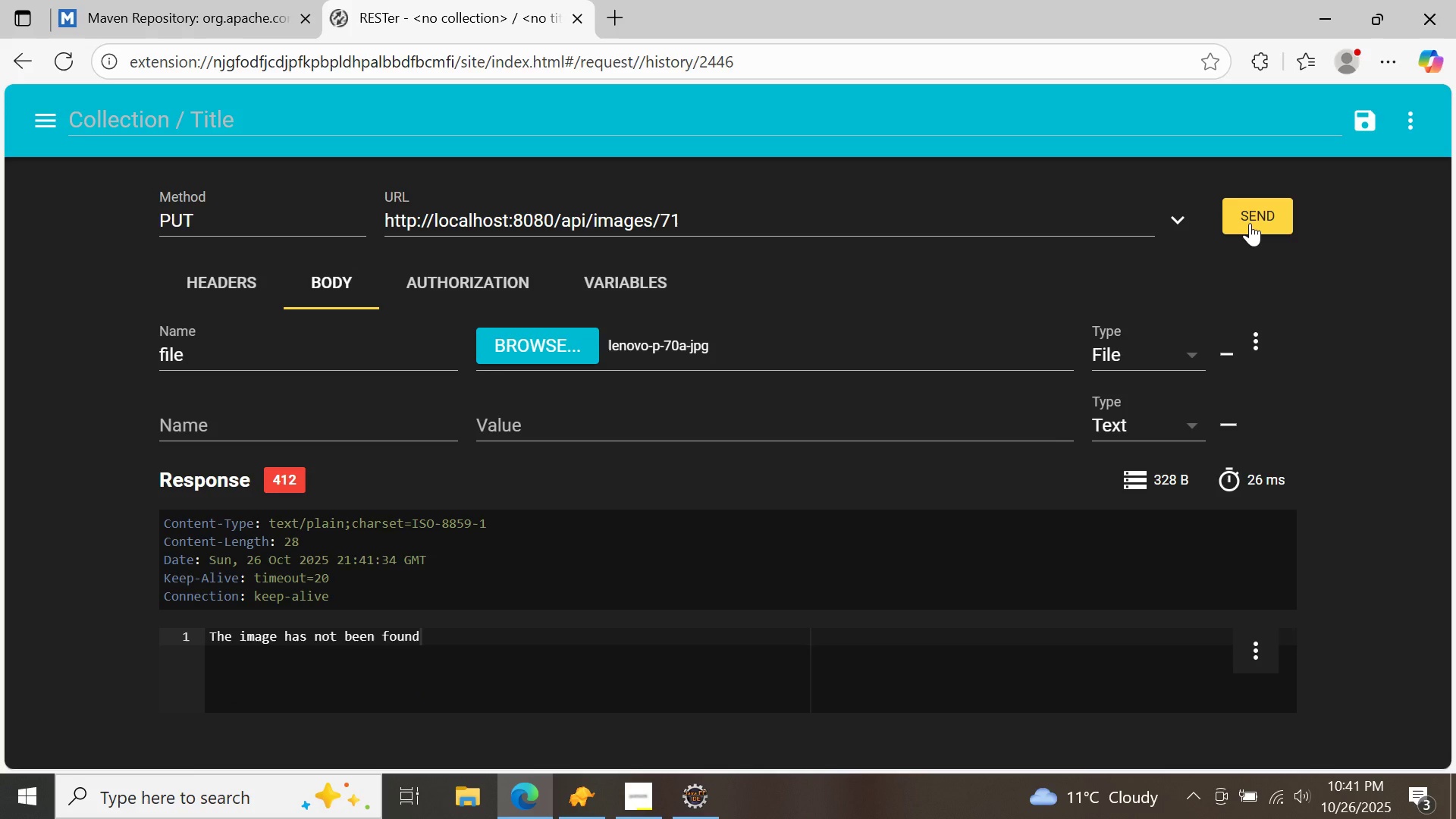 
left_click([1250, 223])
 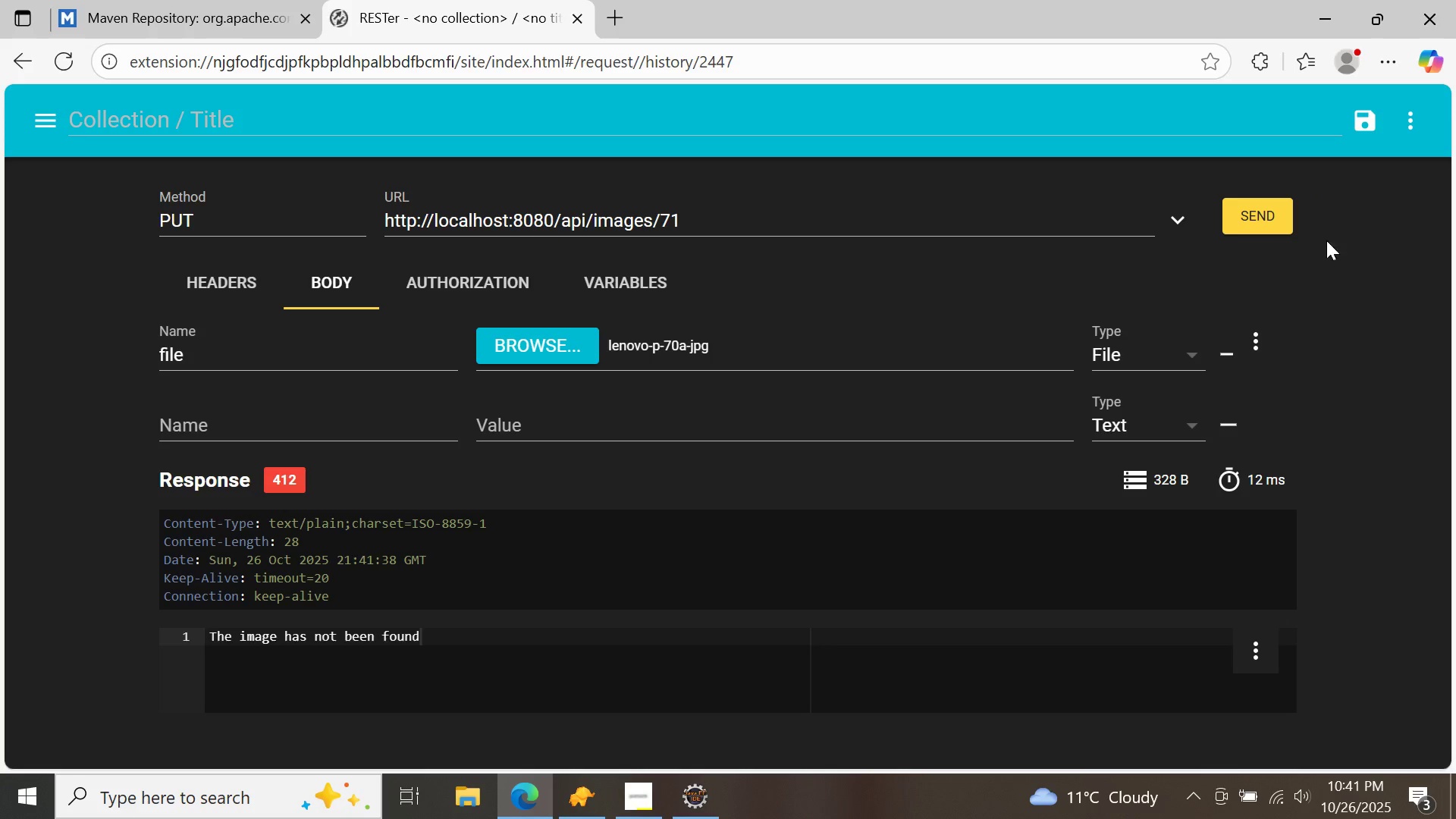 
left_click([1282, 223])
 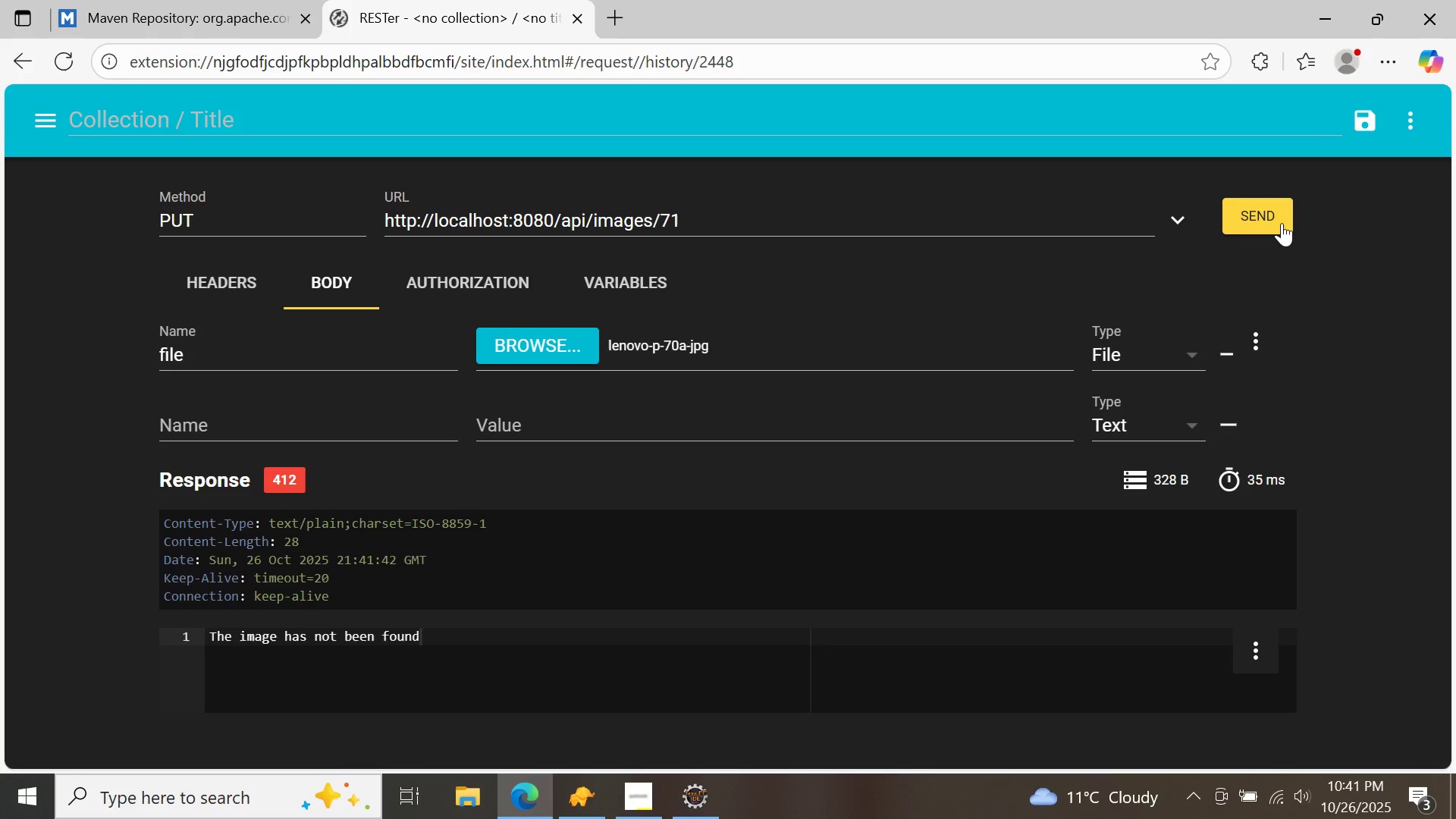 
left_click([1282, 223])
 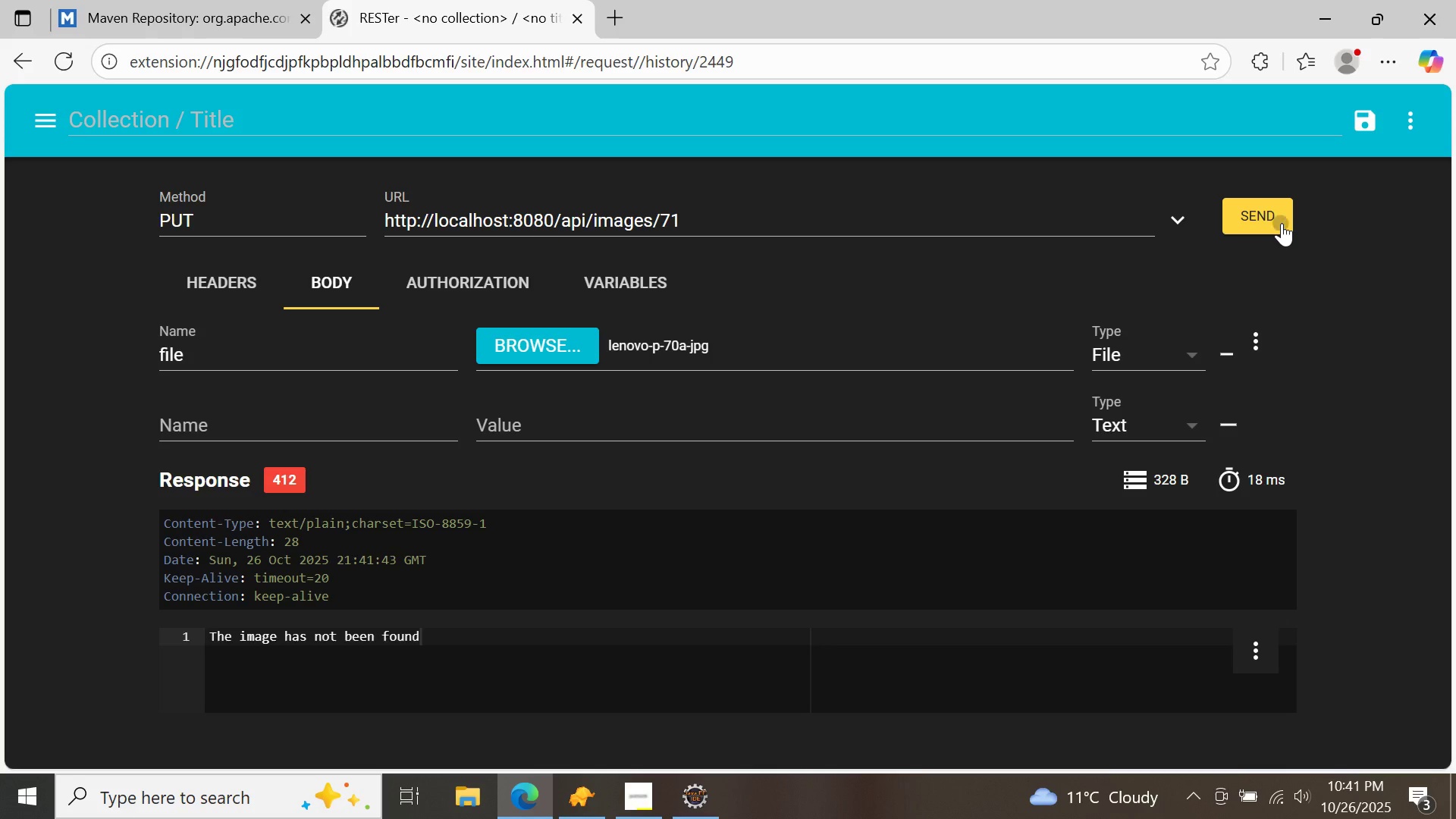 
left_click([1282, 223])
 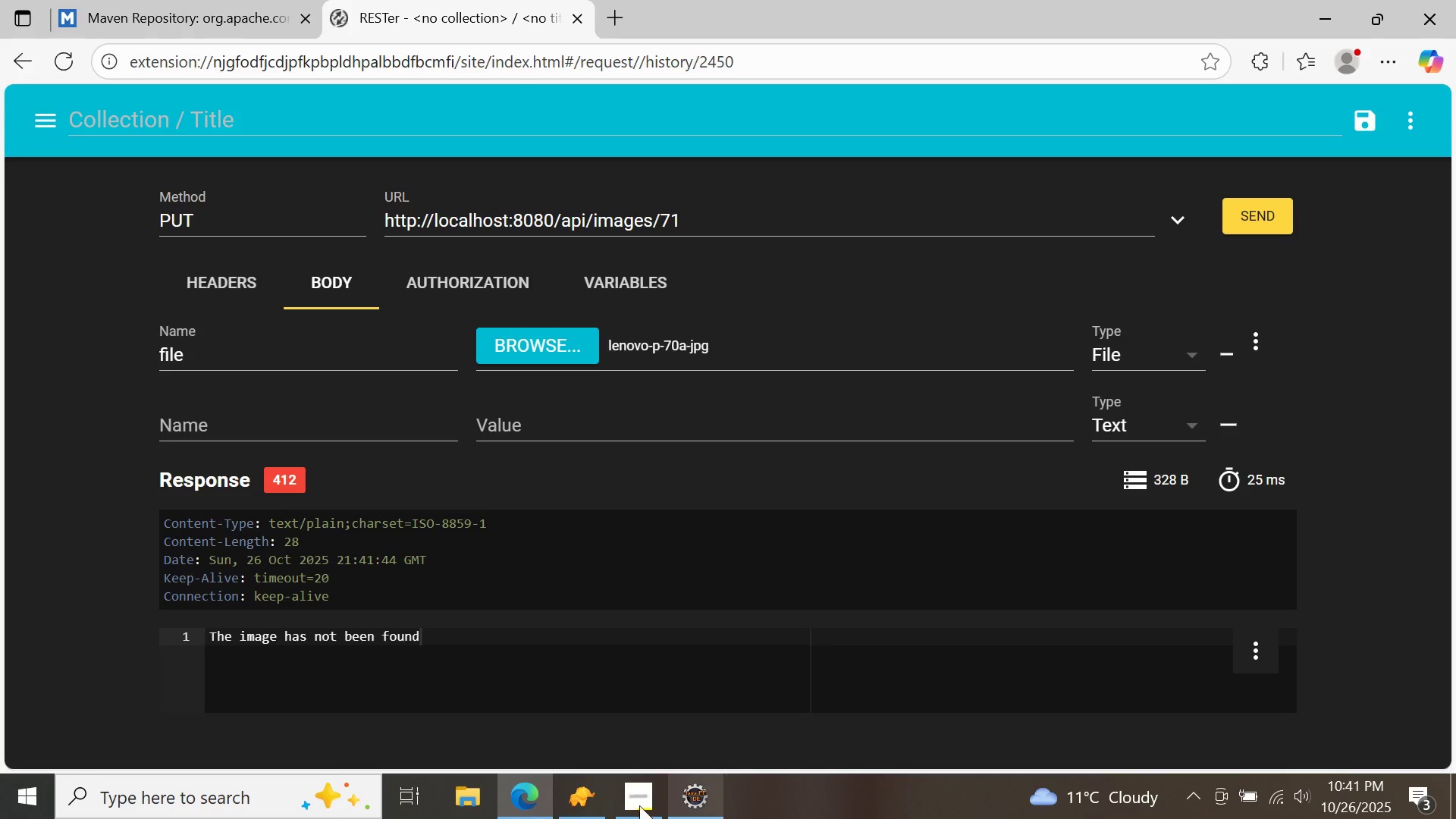 
left_click([584, 813])
 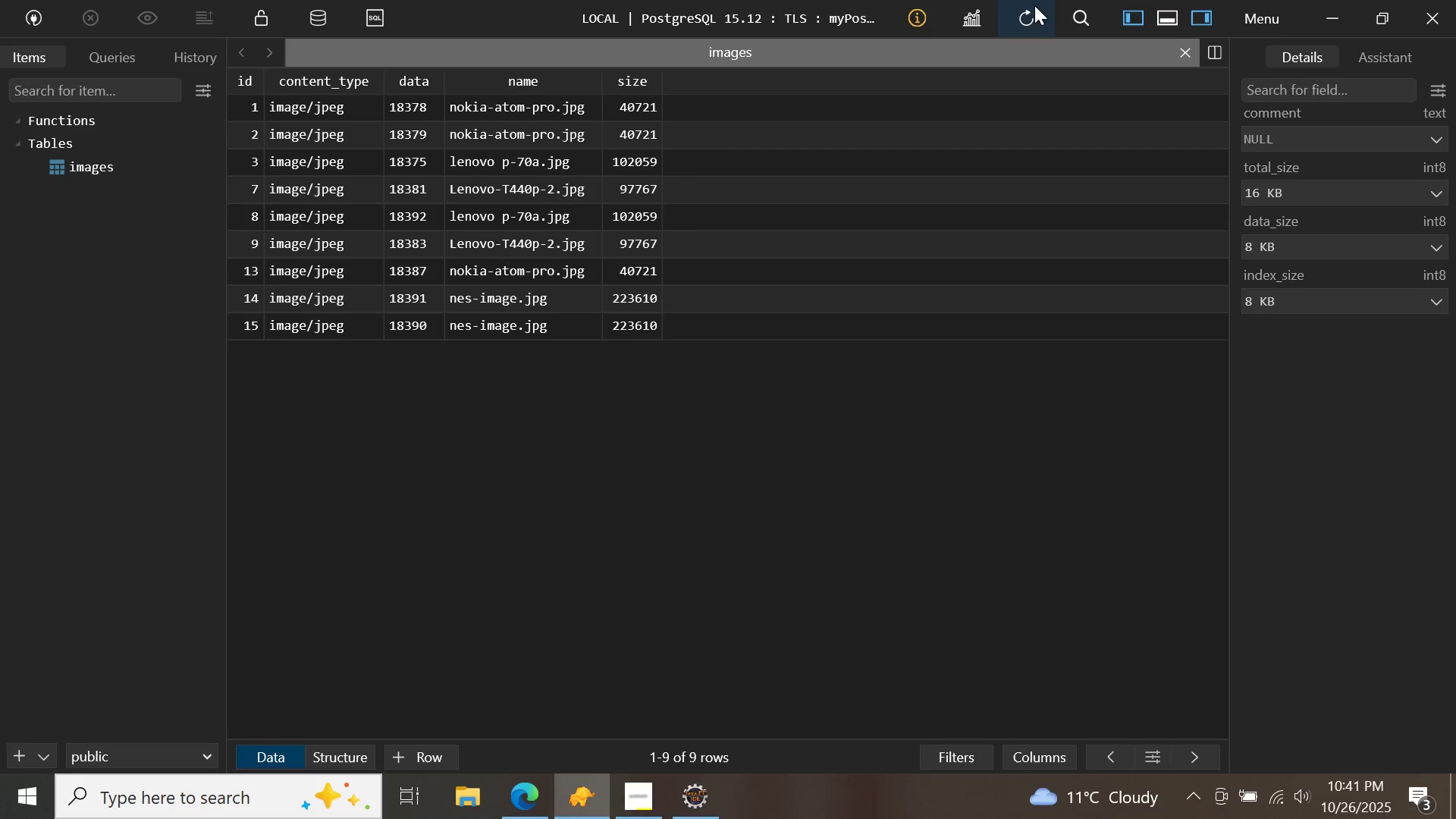 
left_click([1034, 5])
 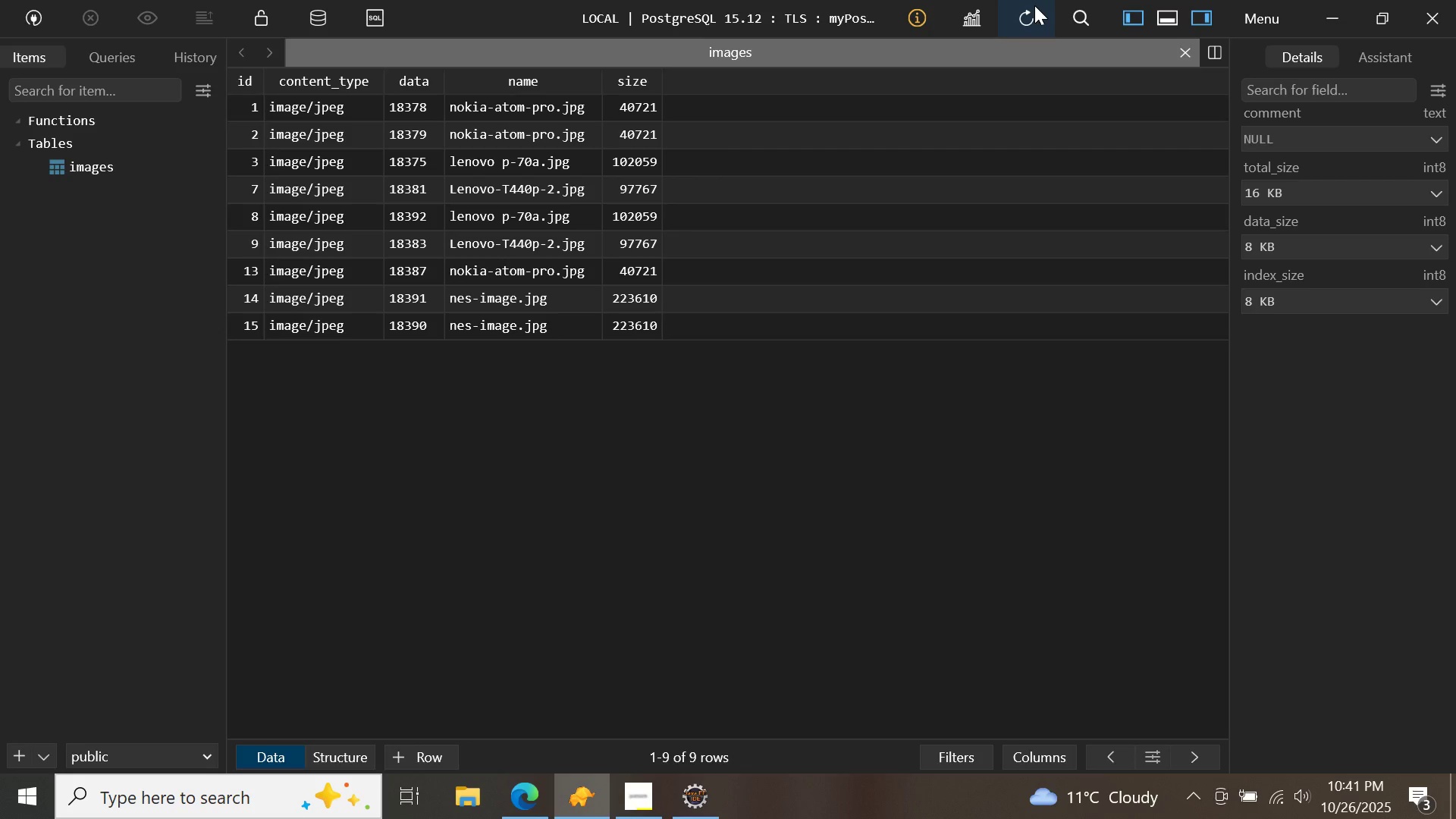 
left_click([1034, 5])
 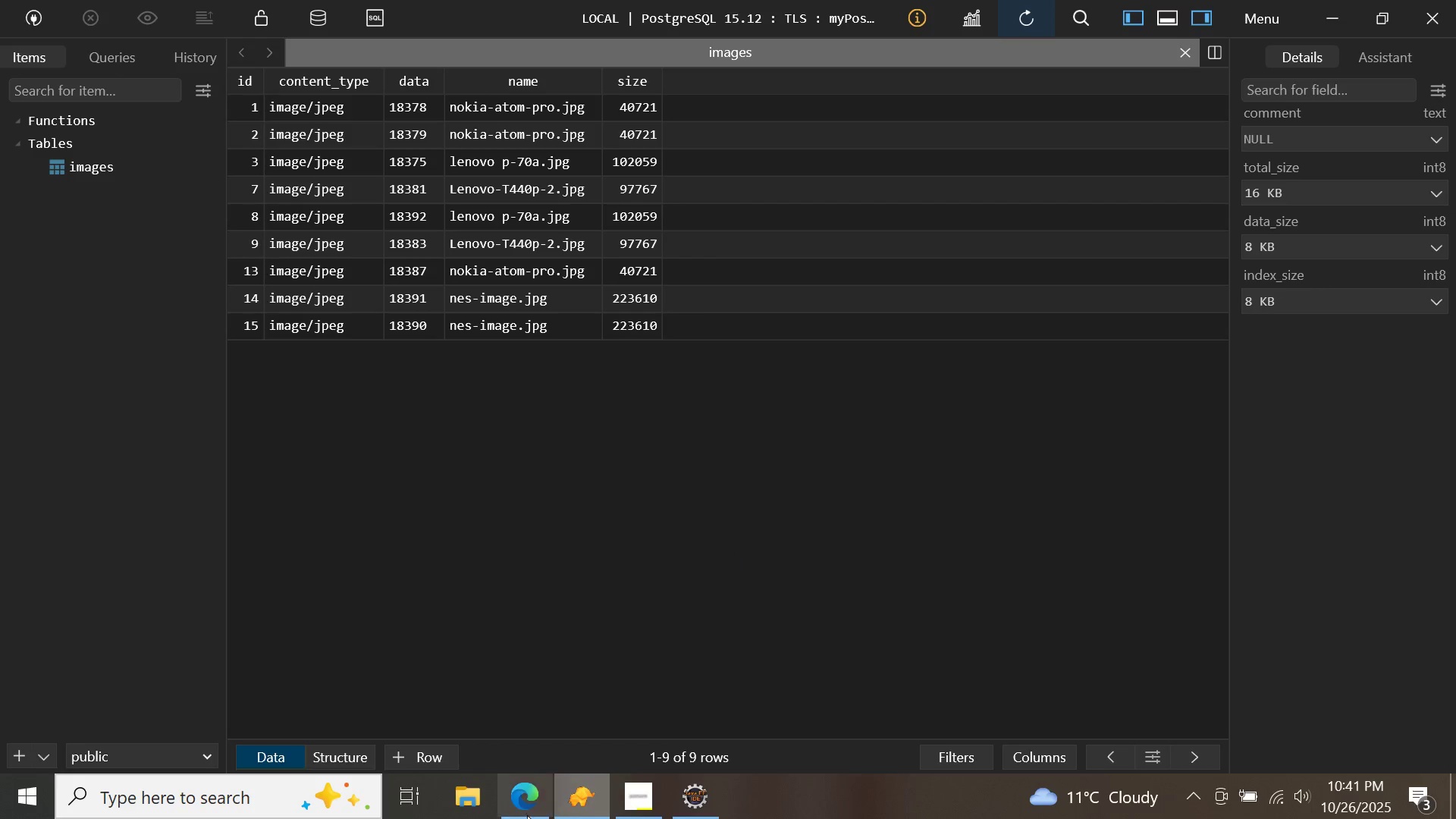 
left_click([505, 817])
 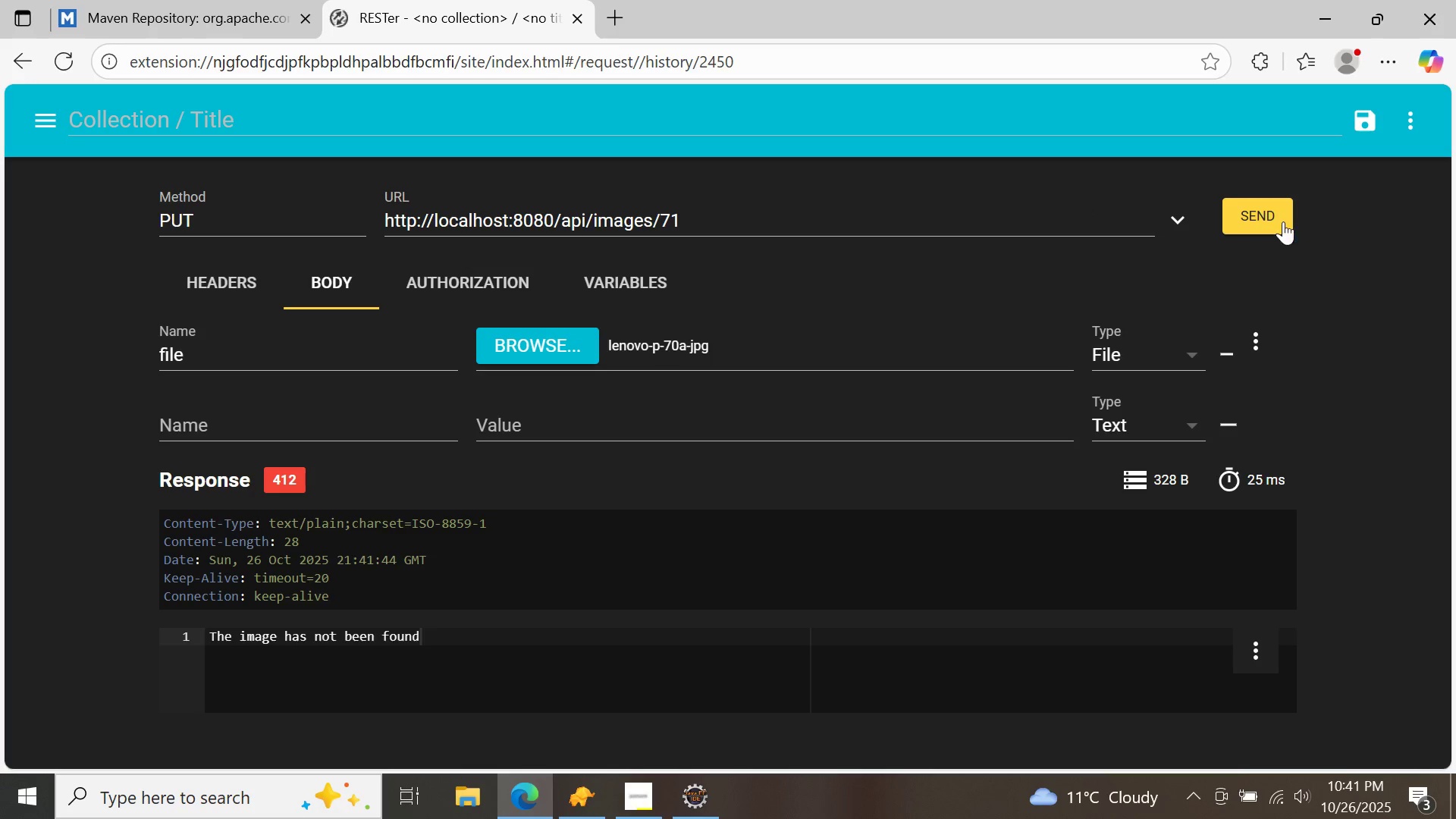 
left_click([1283, 221])
 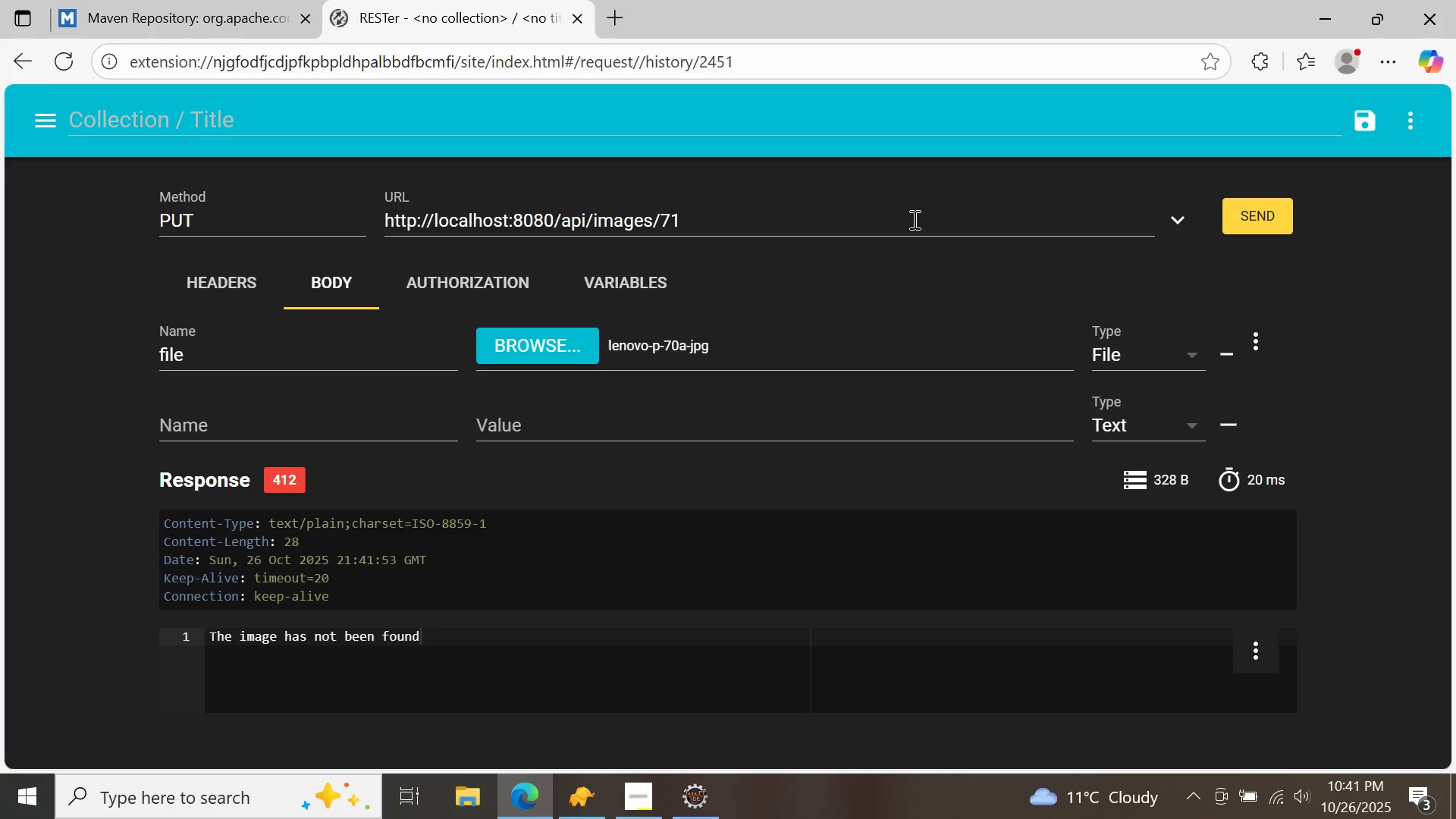 
left_click([913, 219])
 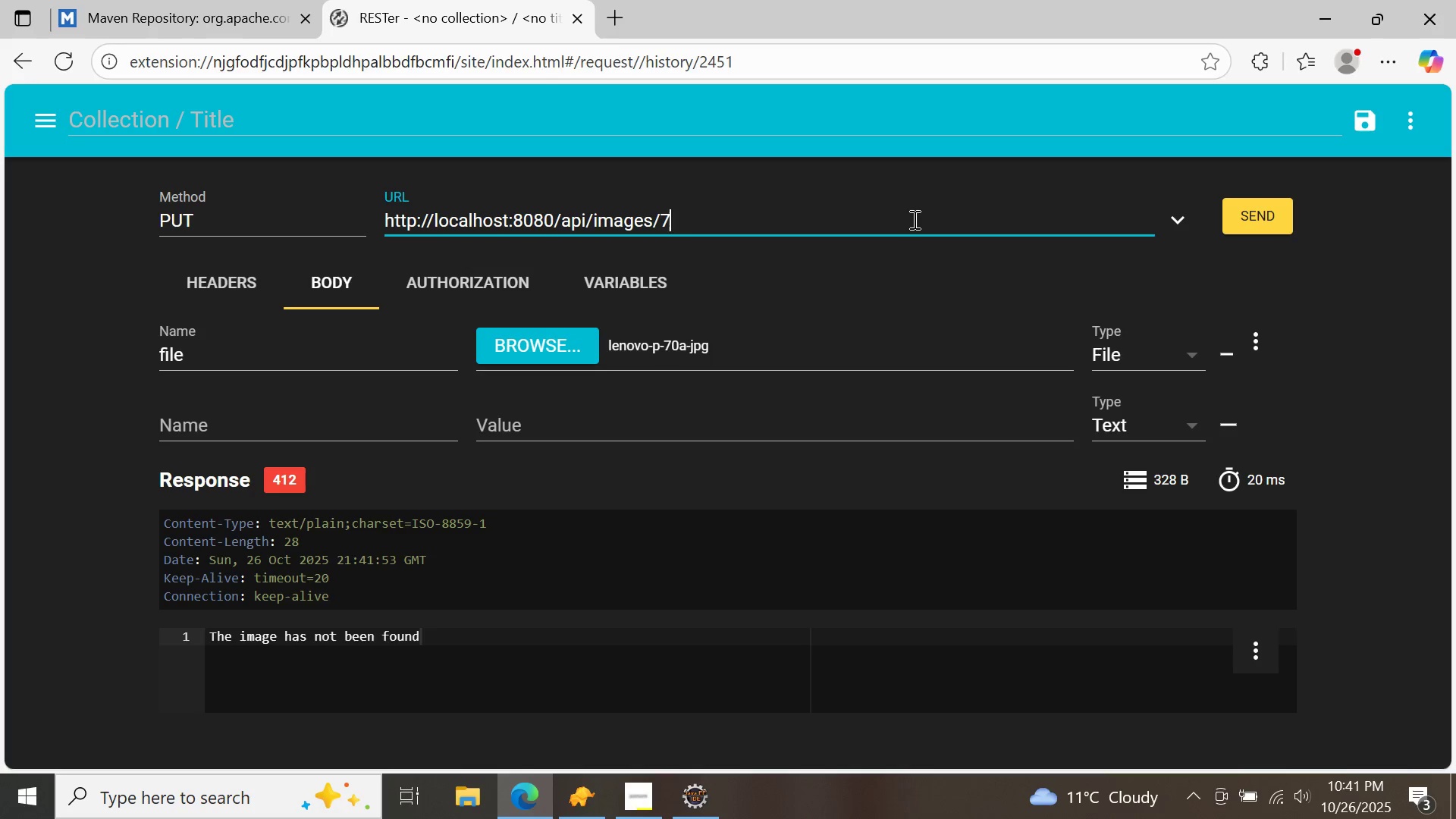 
key(Backspace)
 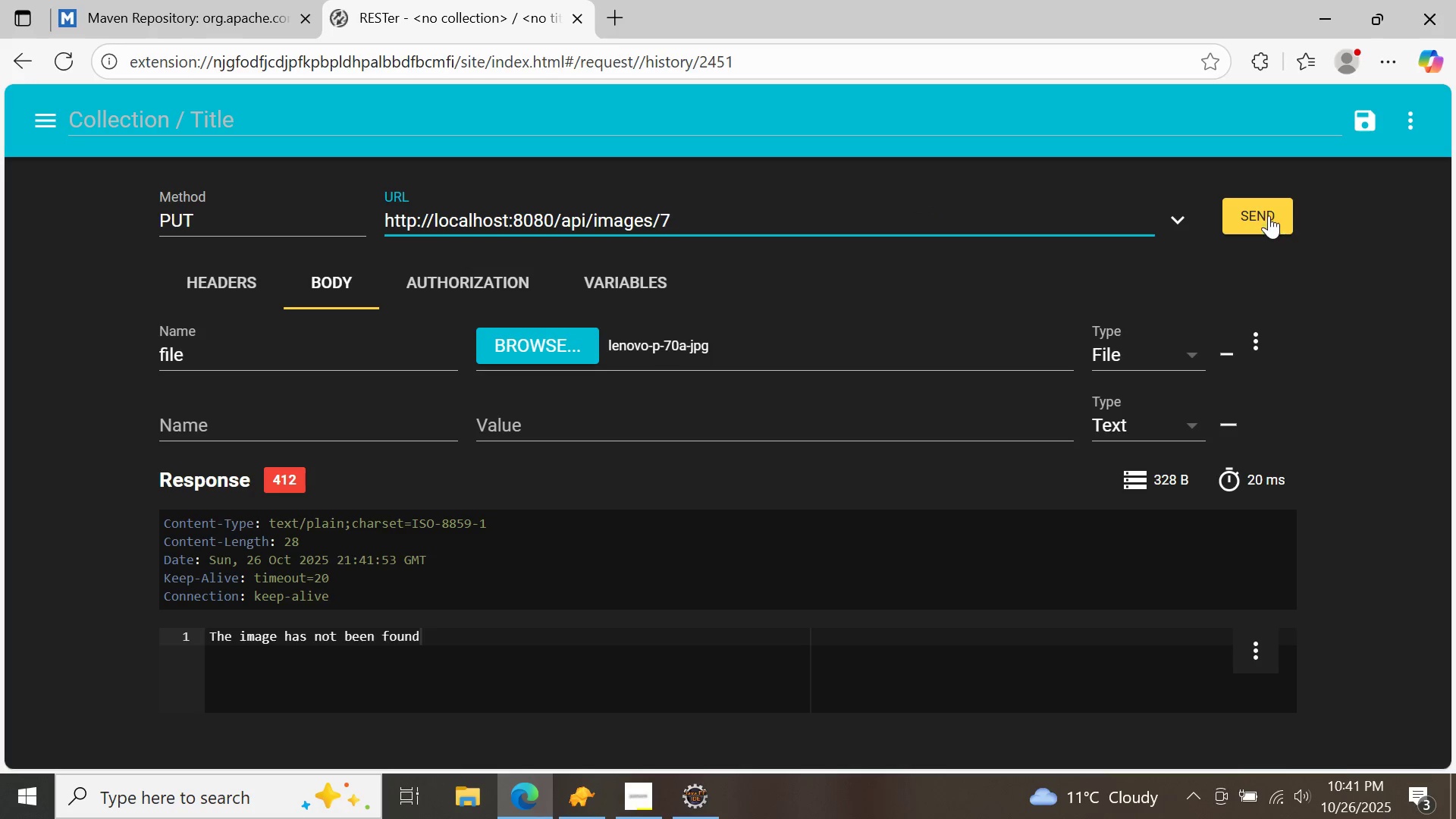 
left_click([1266, 212])
 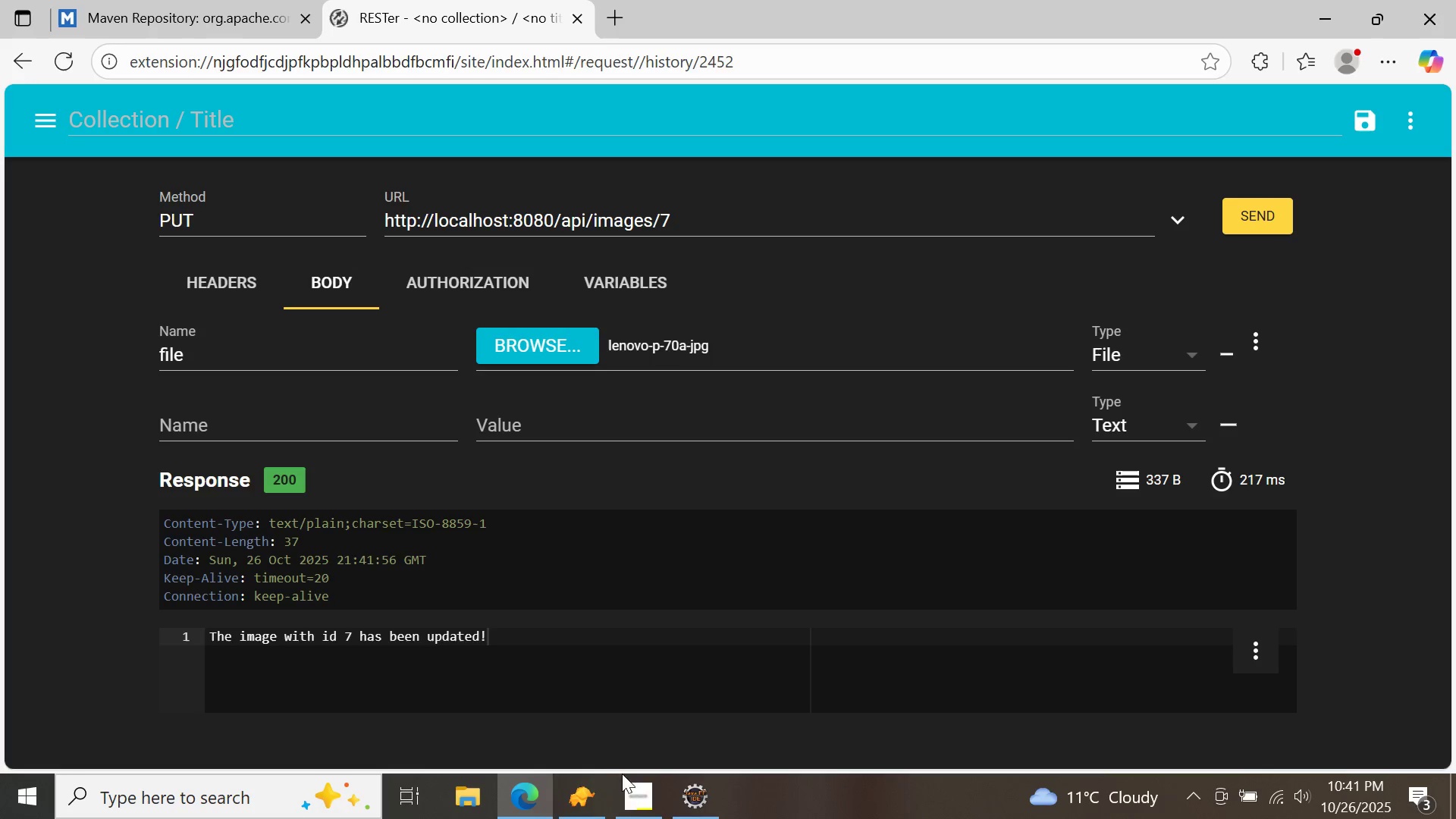 
left_click([604, 790])
 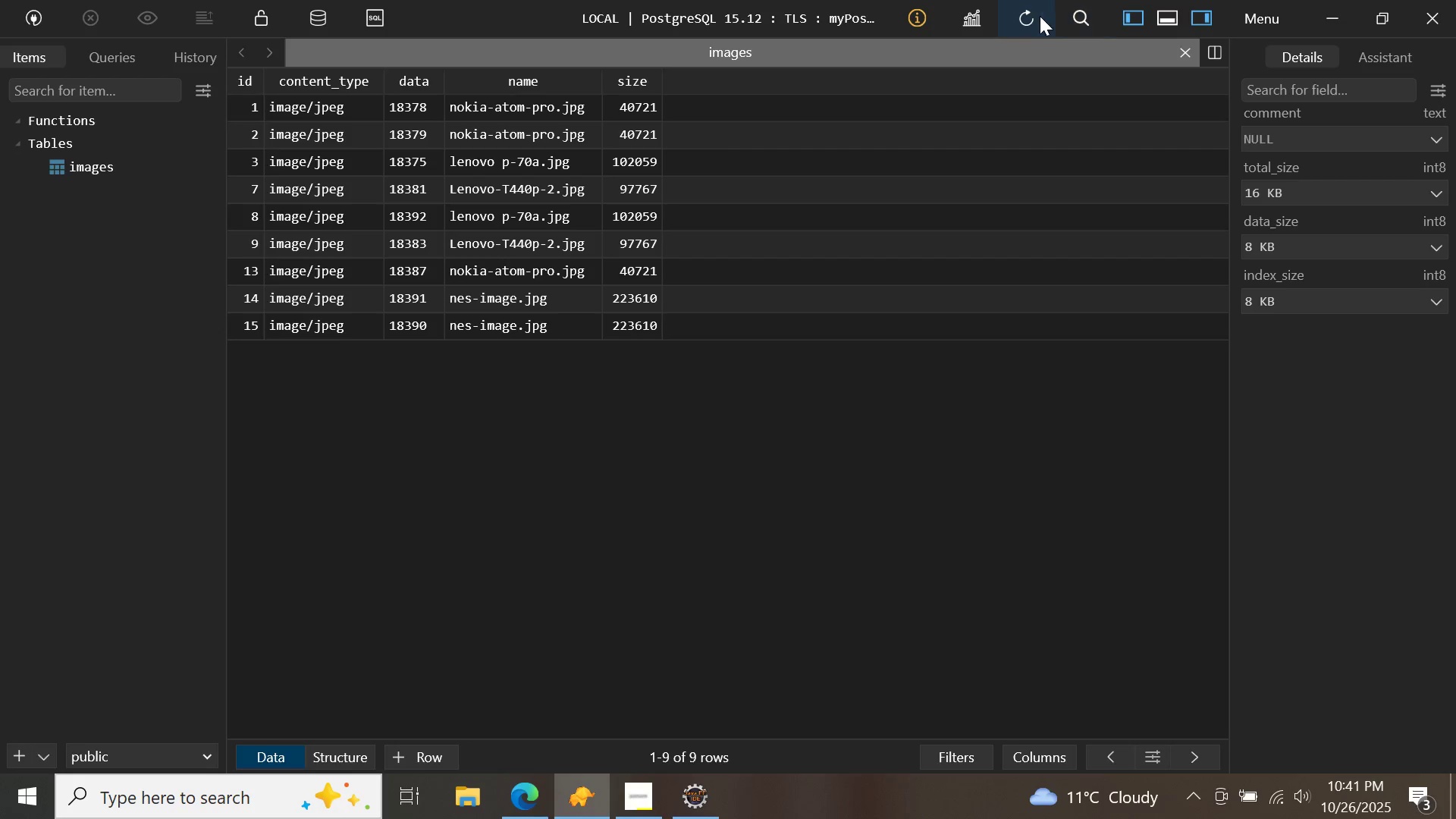 
left_click([1037, 13])
 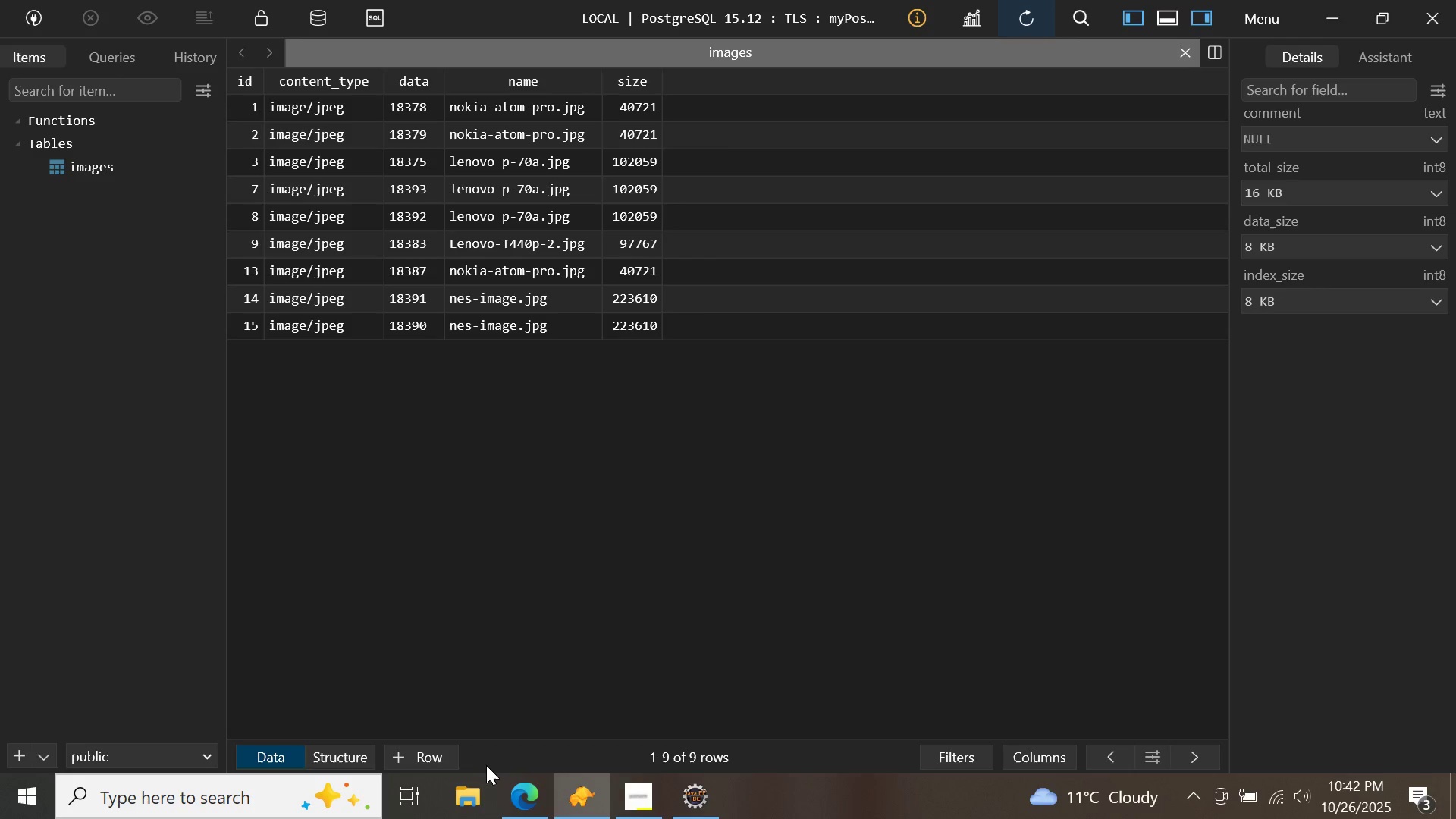 
left_click([512, 803])
 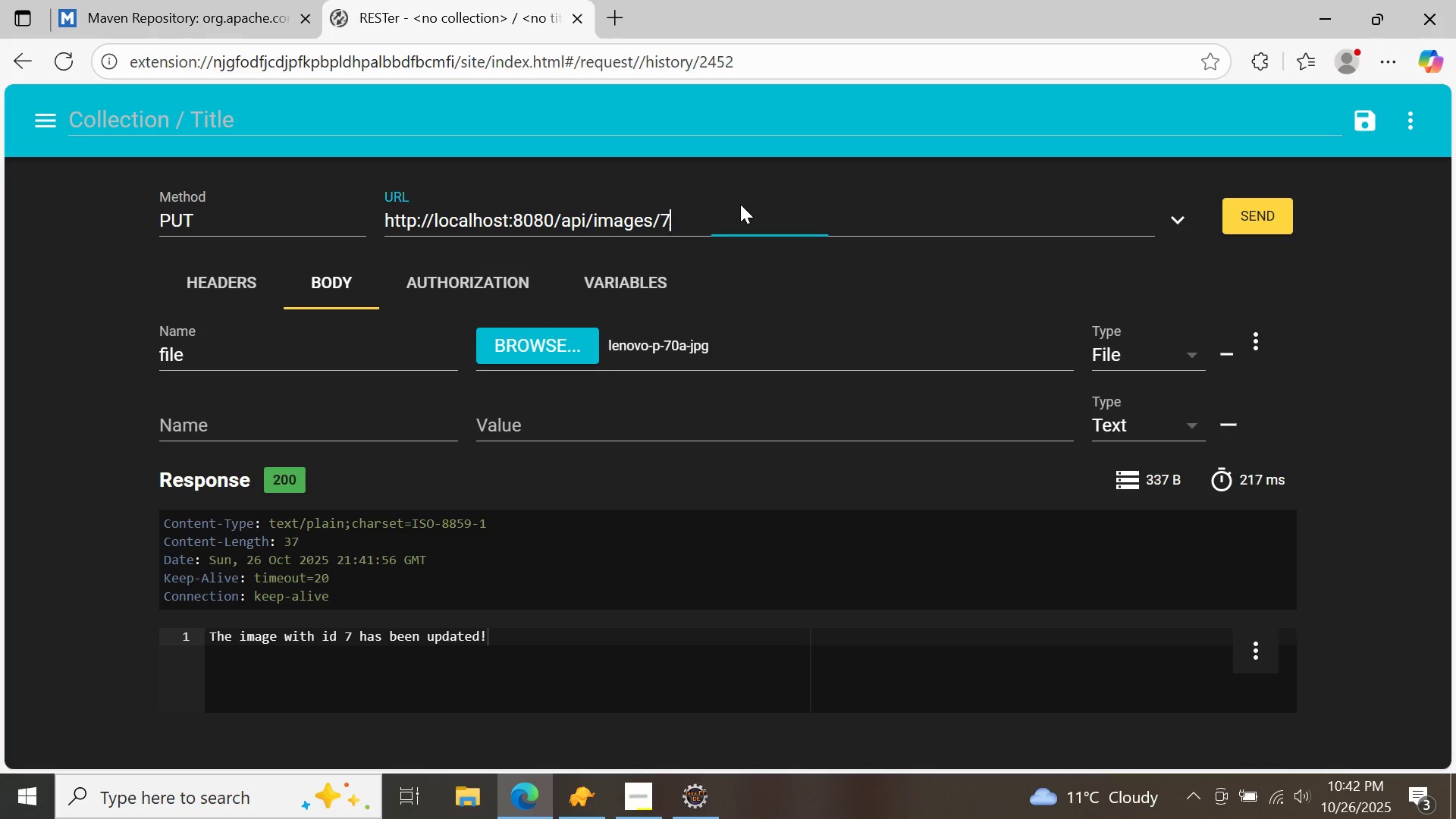 
left_click([740, 204])
 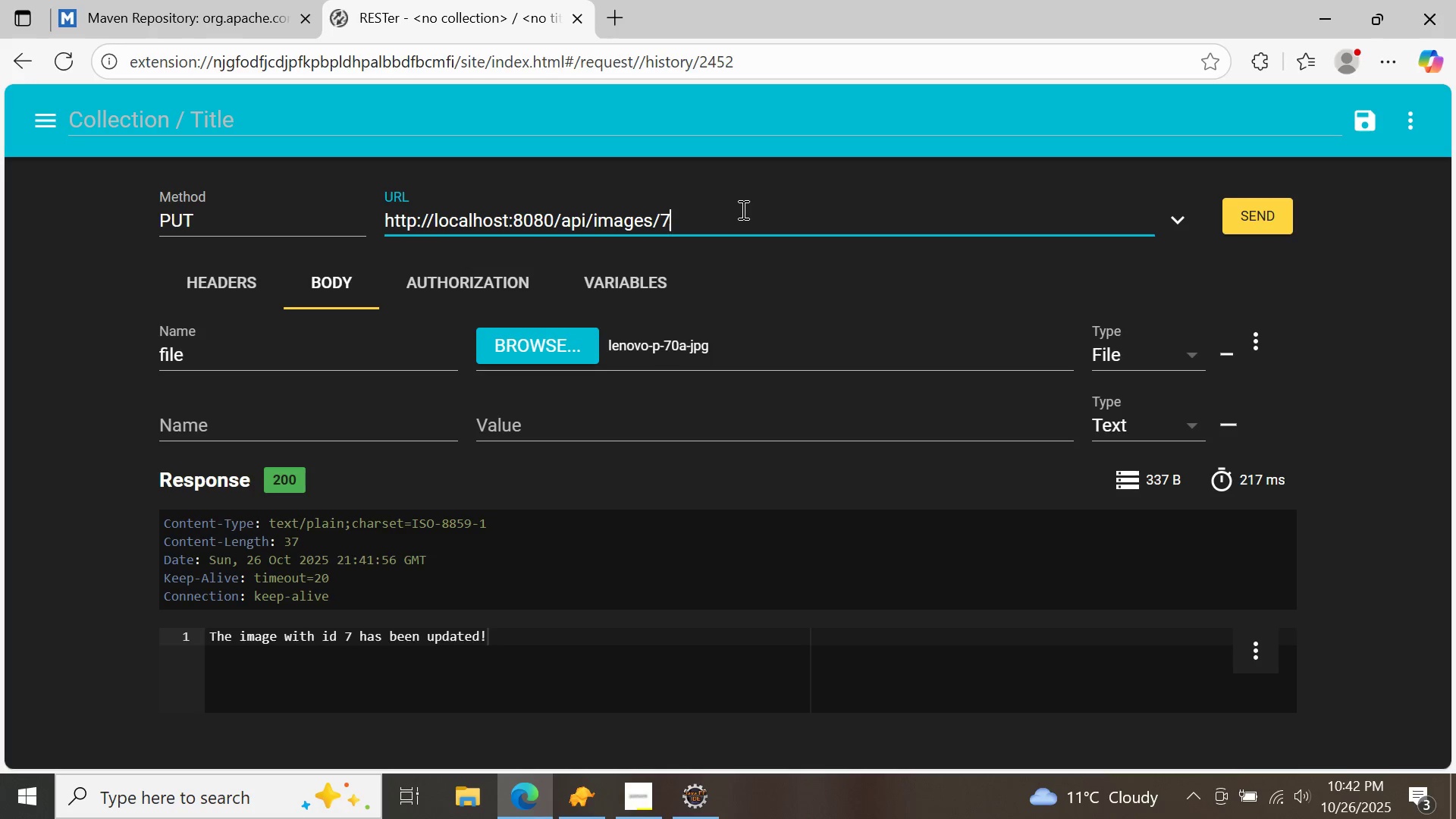 
key(5)
 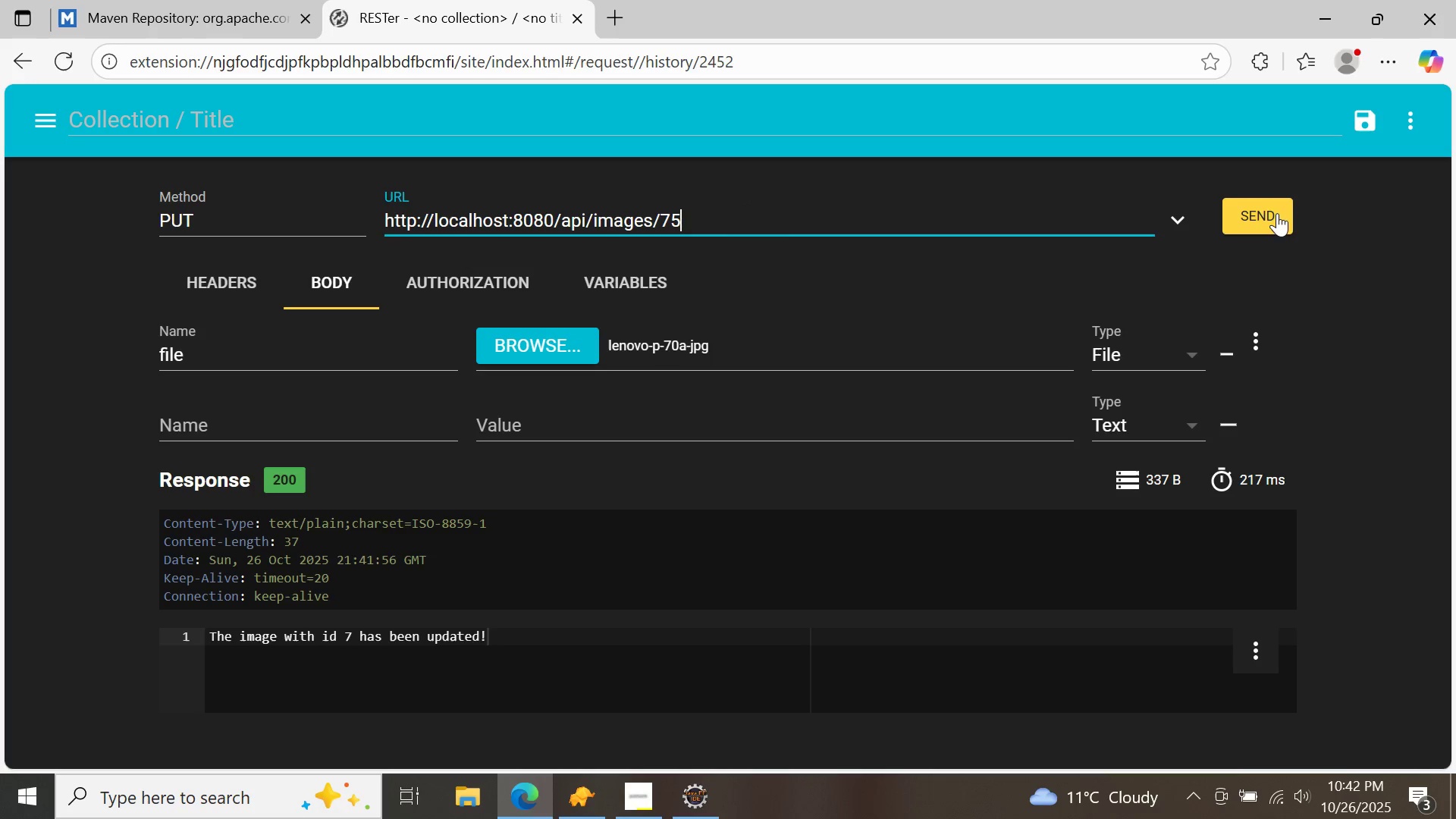 
left_click([1272, 209])
 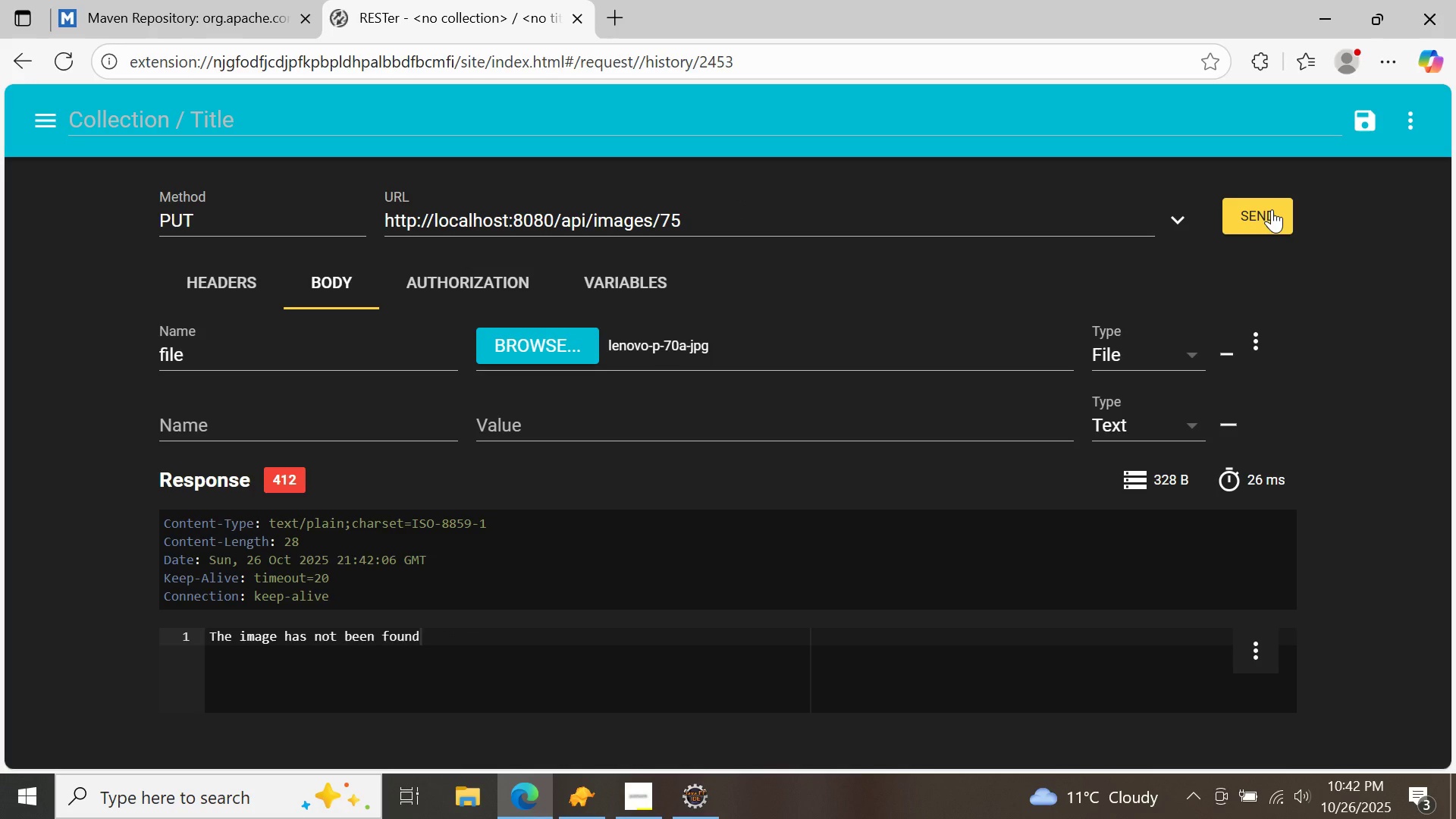 
wait(11.06)
 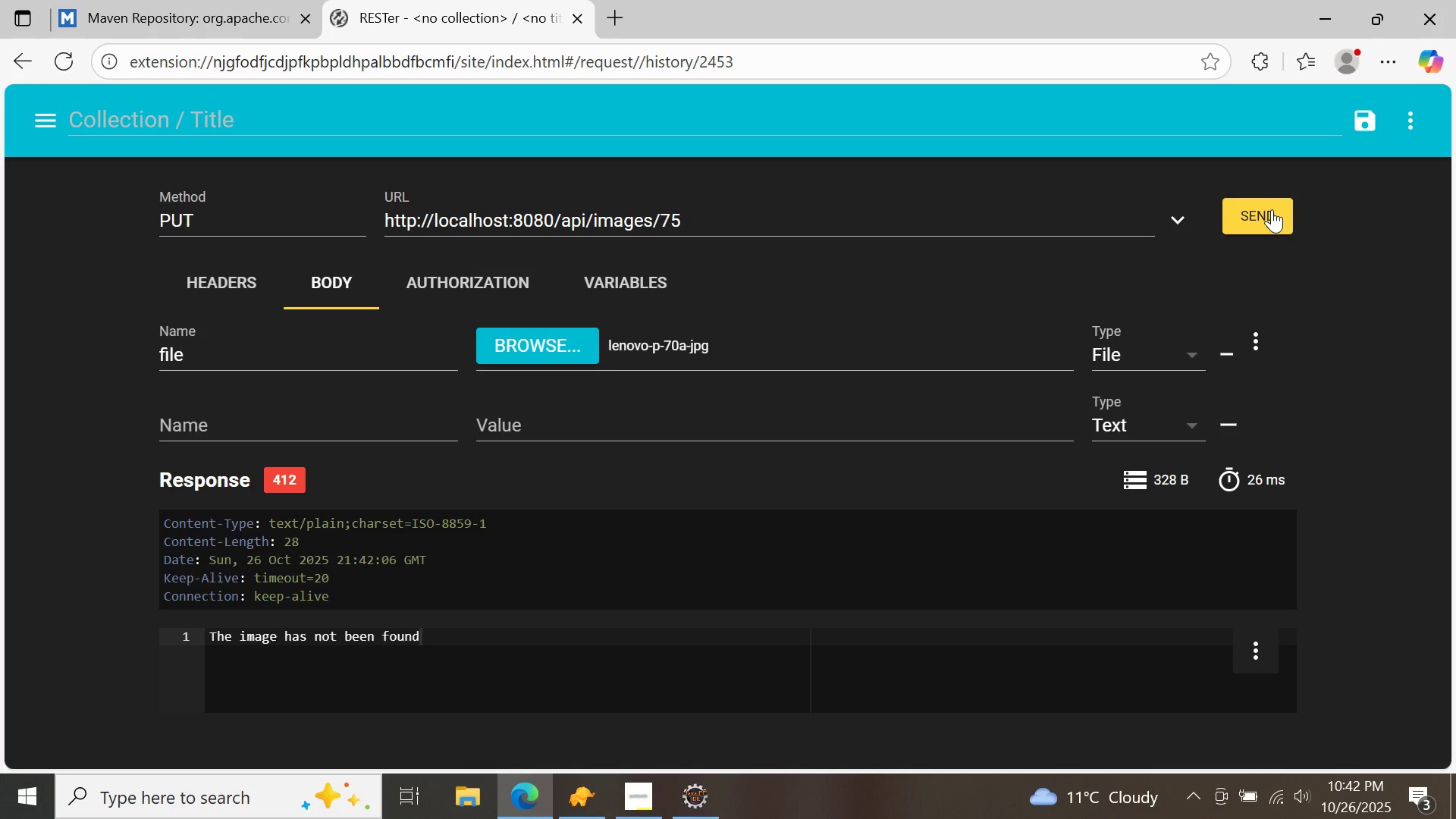 
left_click([591, 795])
 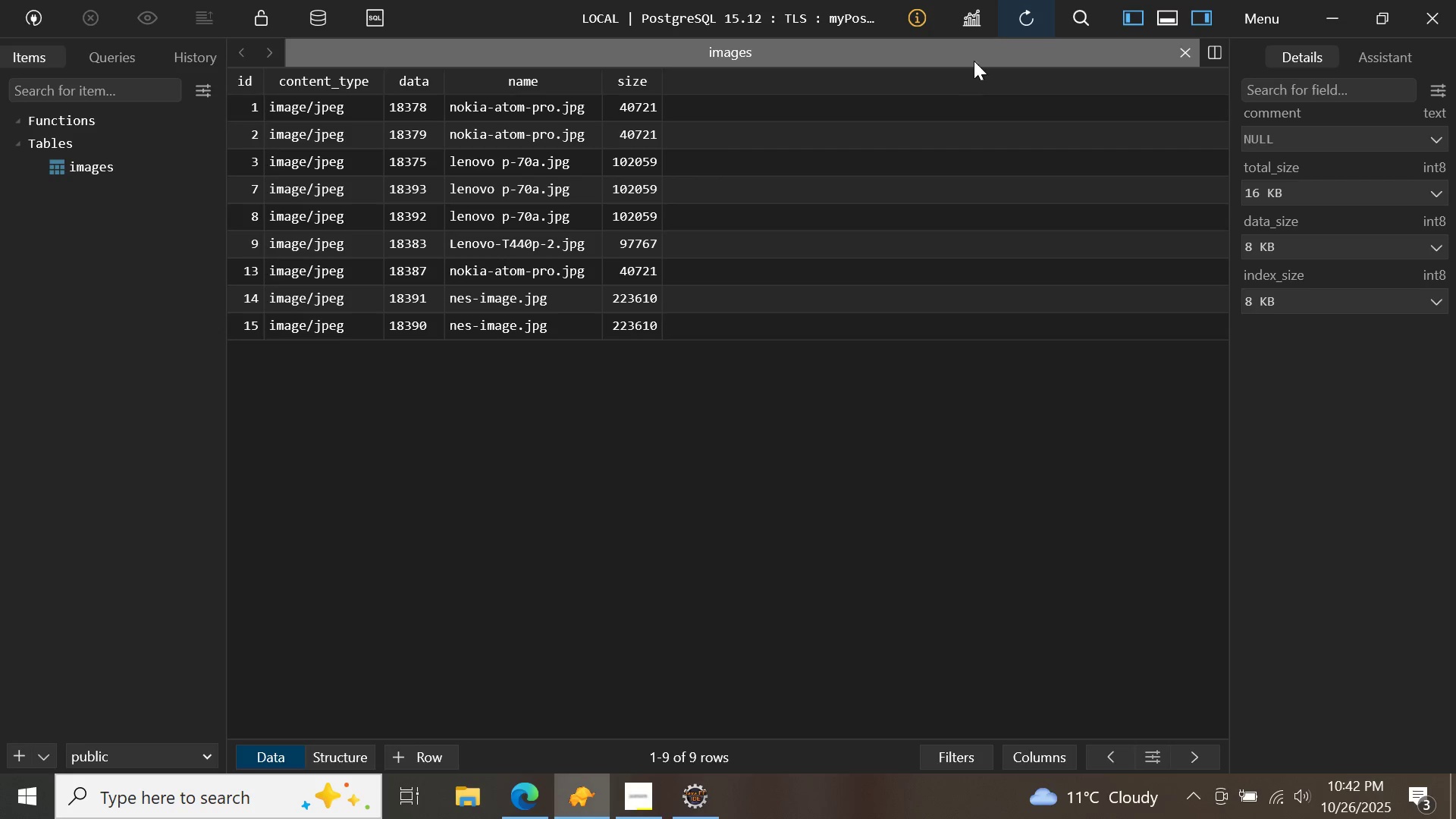 
left_click([1025, 18])
 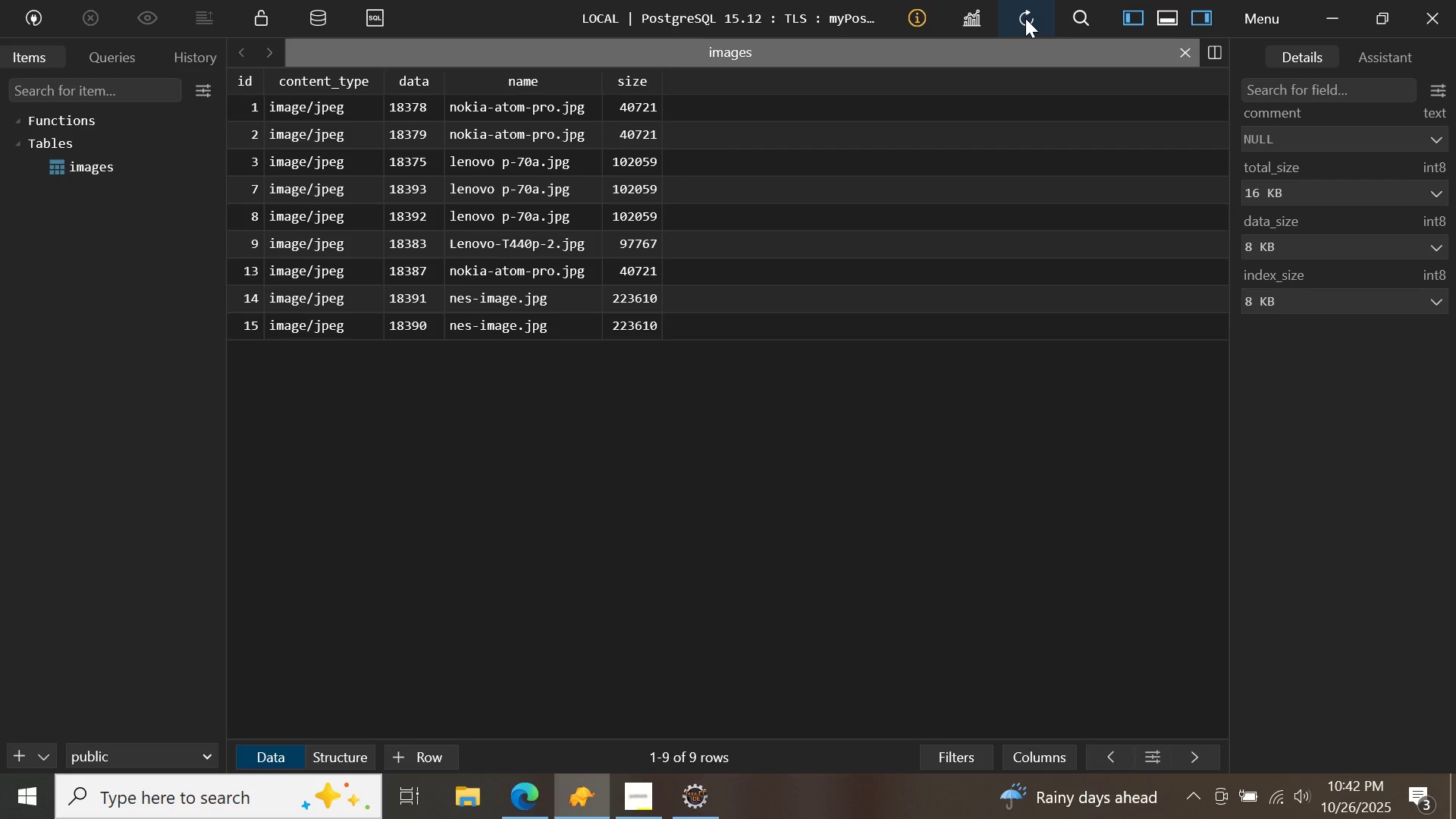 
wait(11.16)
 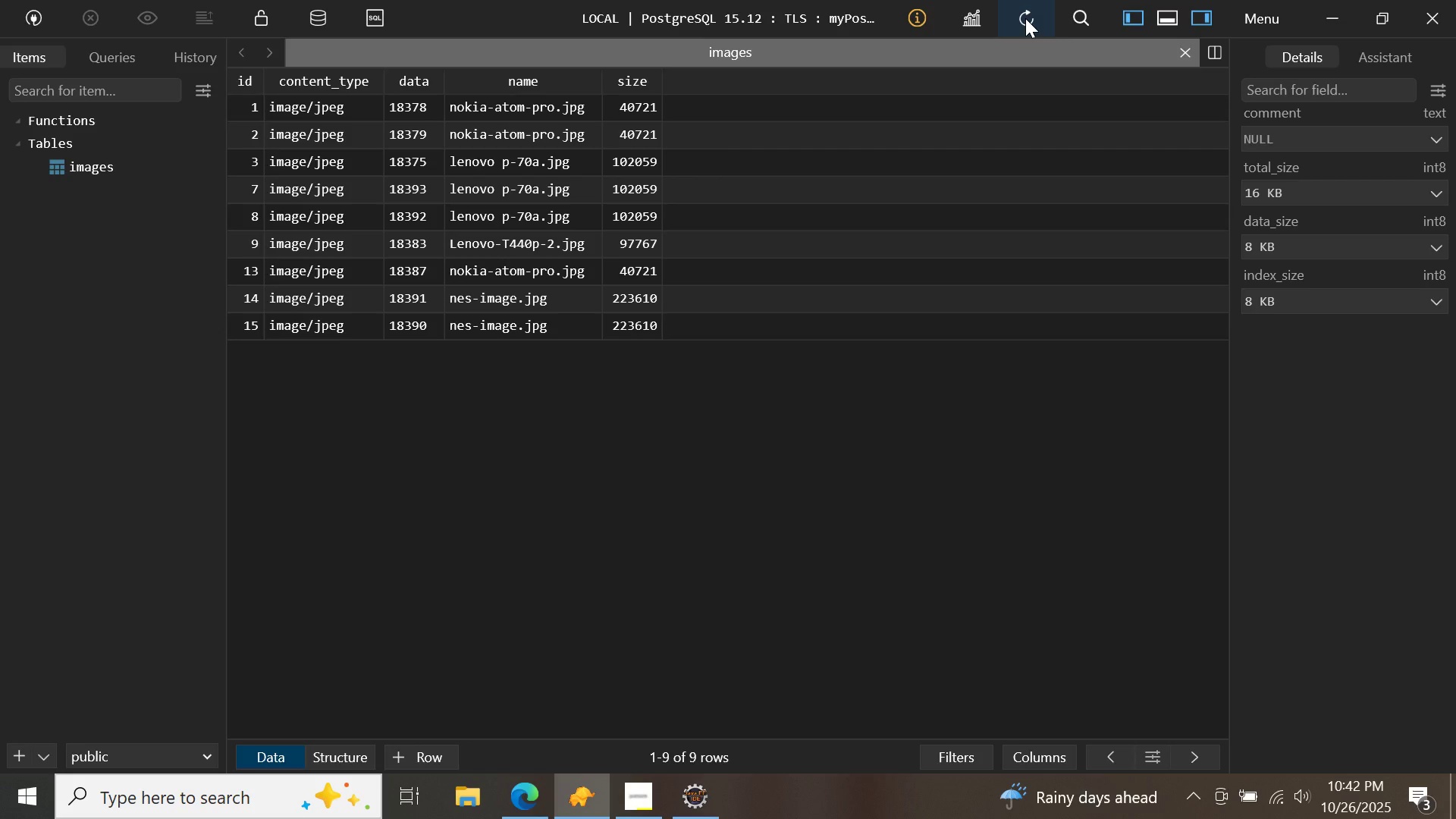 
left_click([520, 795])
 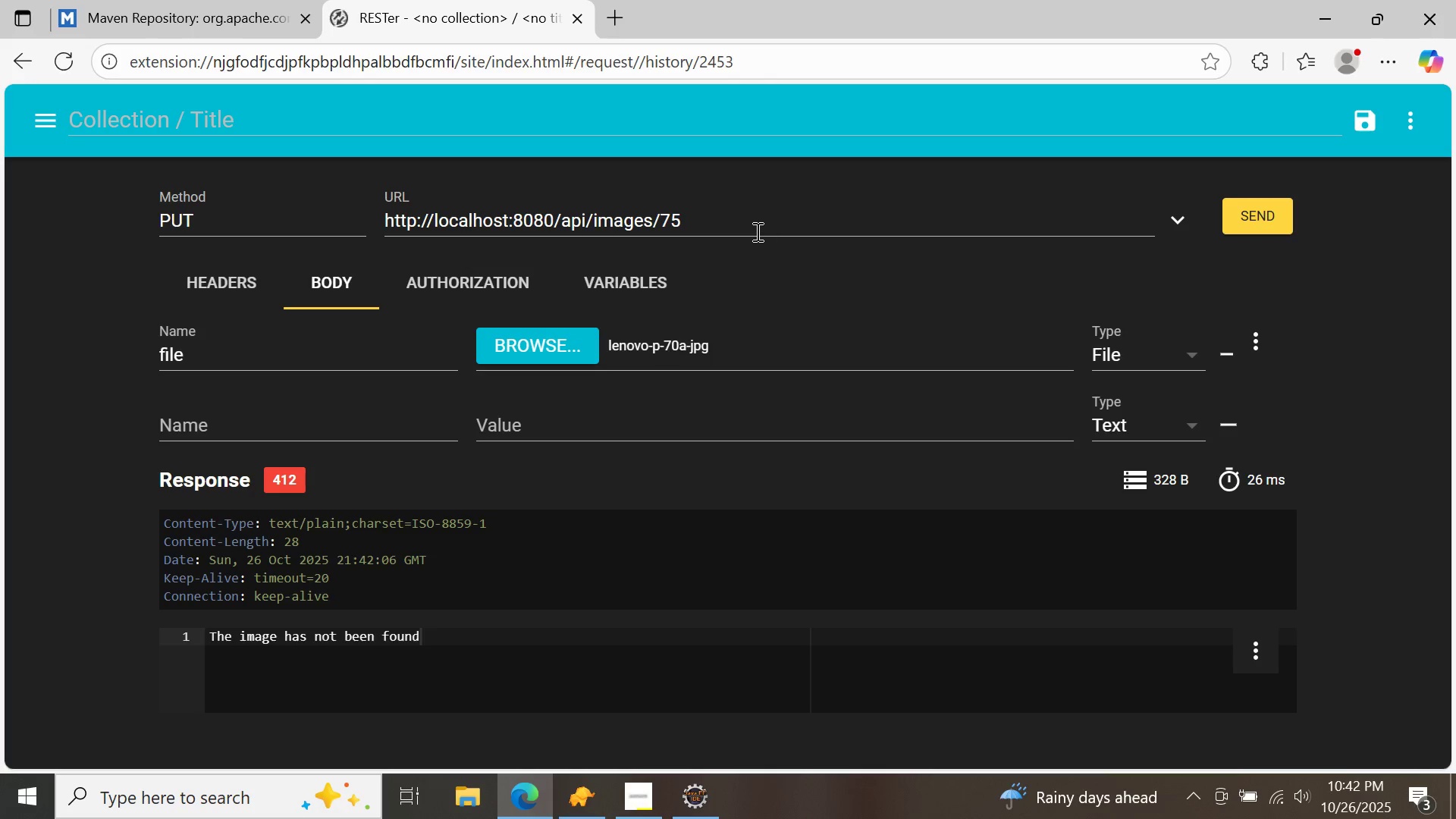 
left_click([752, 227])
 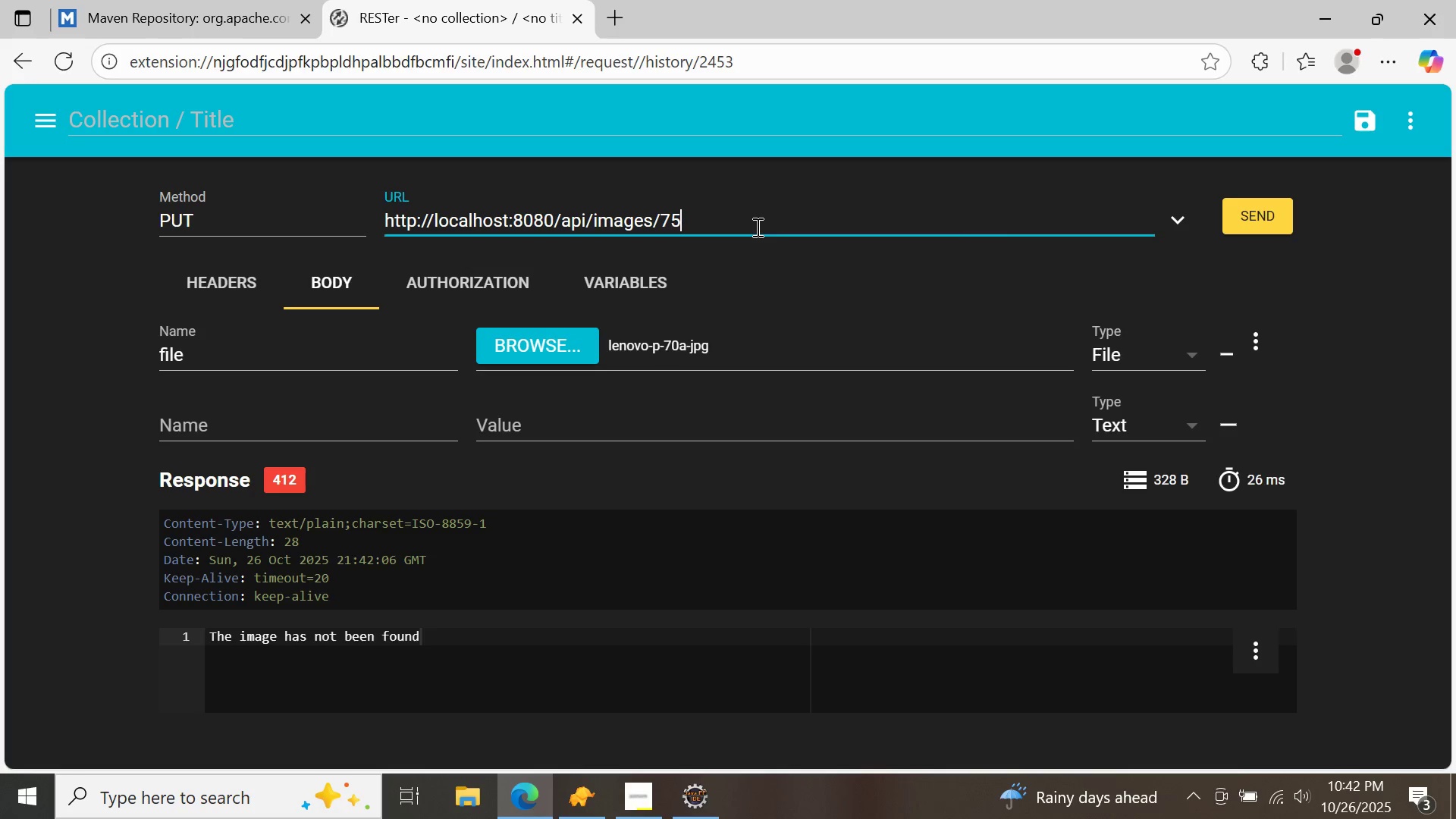 
key(Backspace)
key(Backspace)
type(15)
 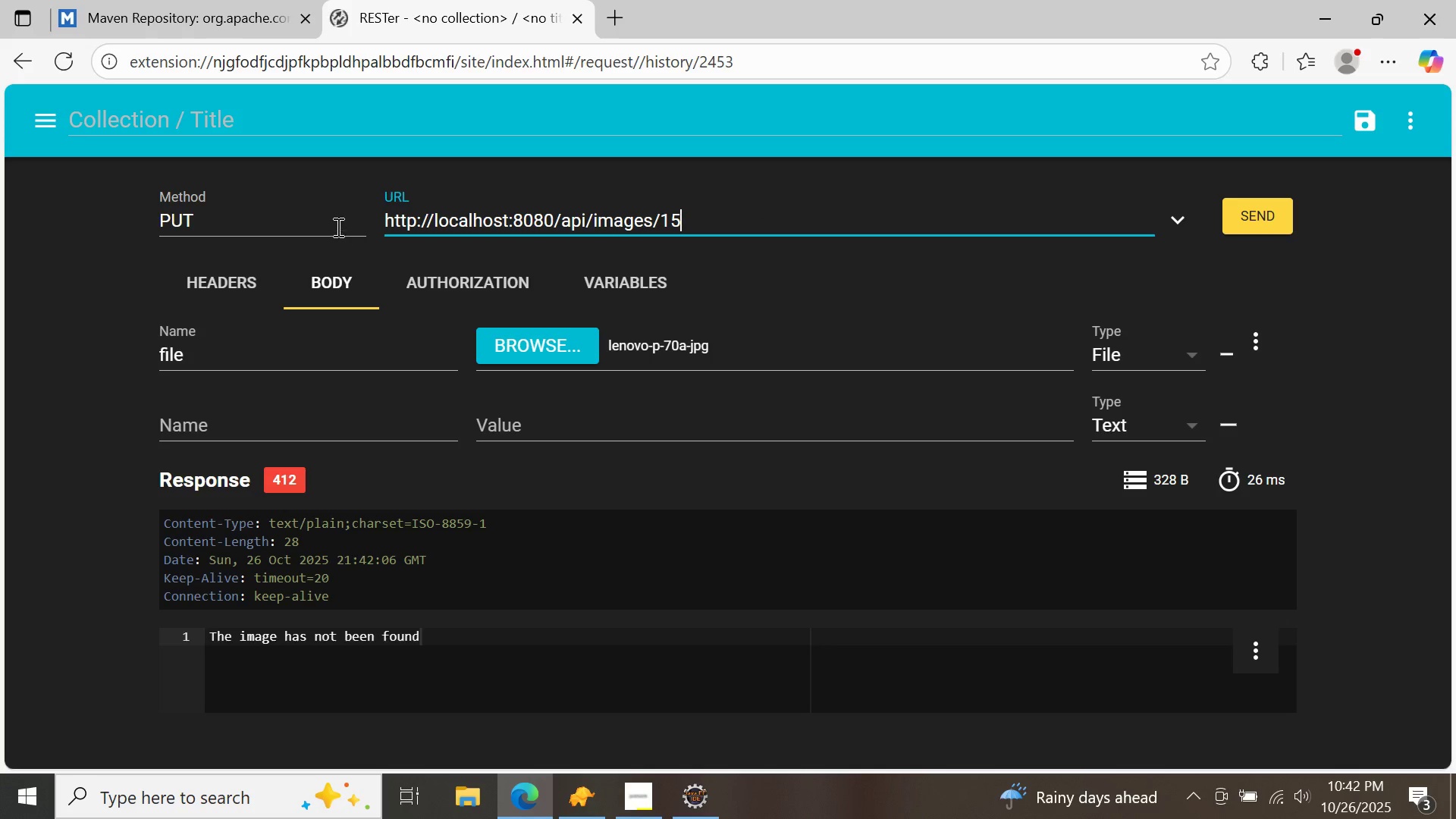 
left_click([334, 219])
 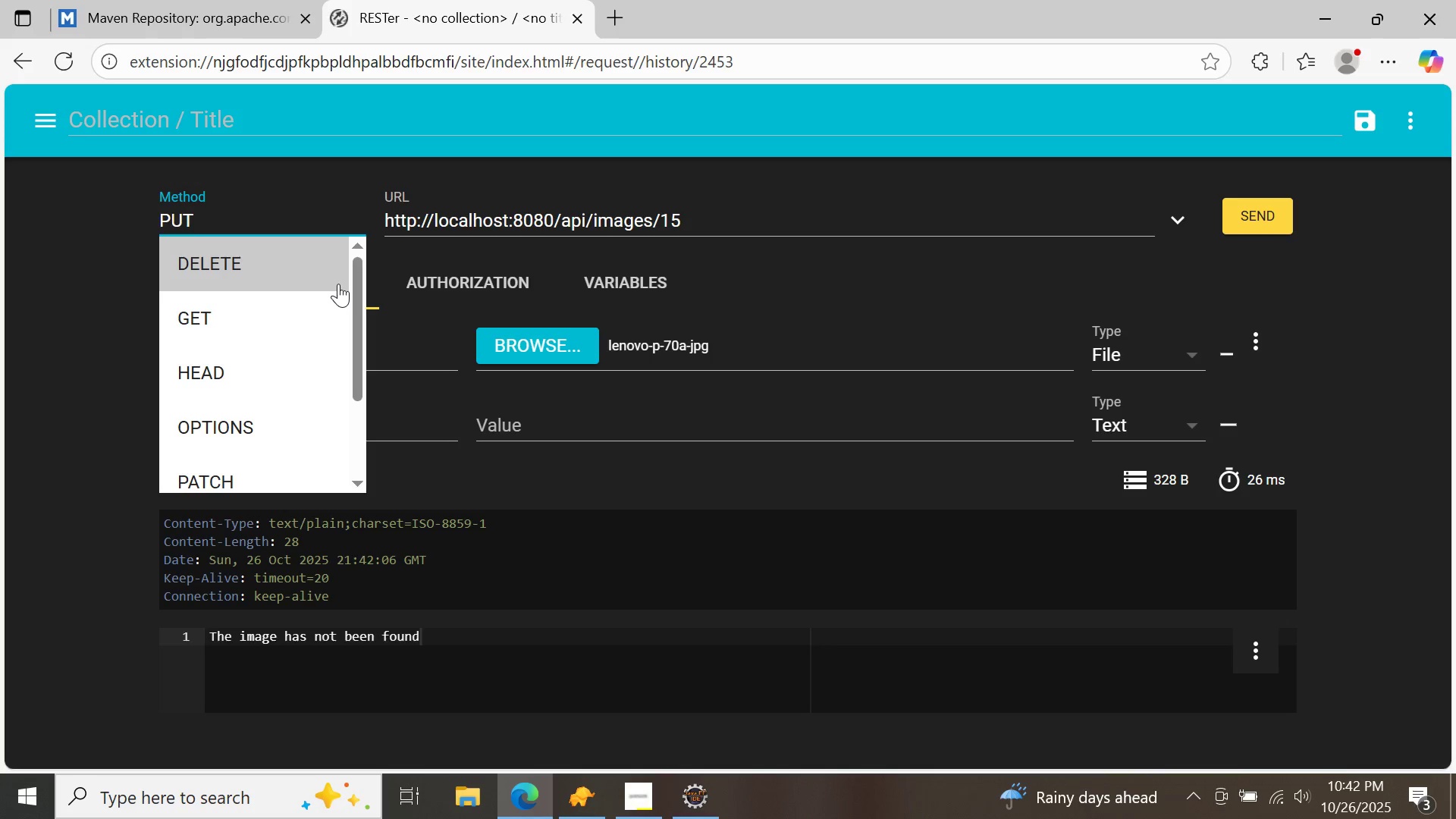 
left_click([338, 284])
 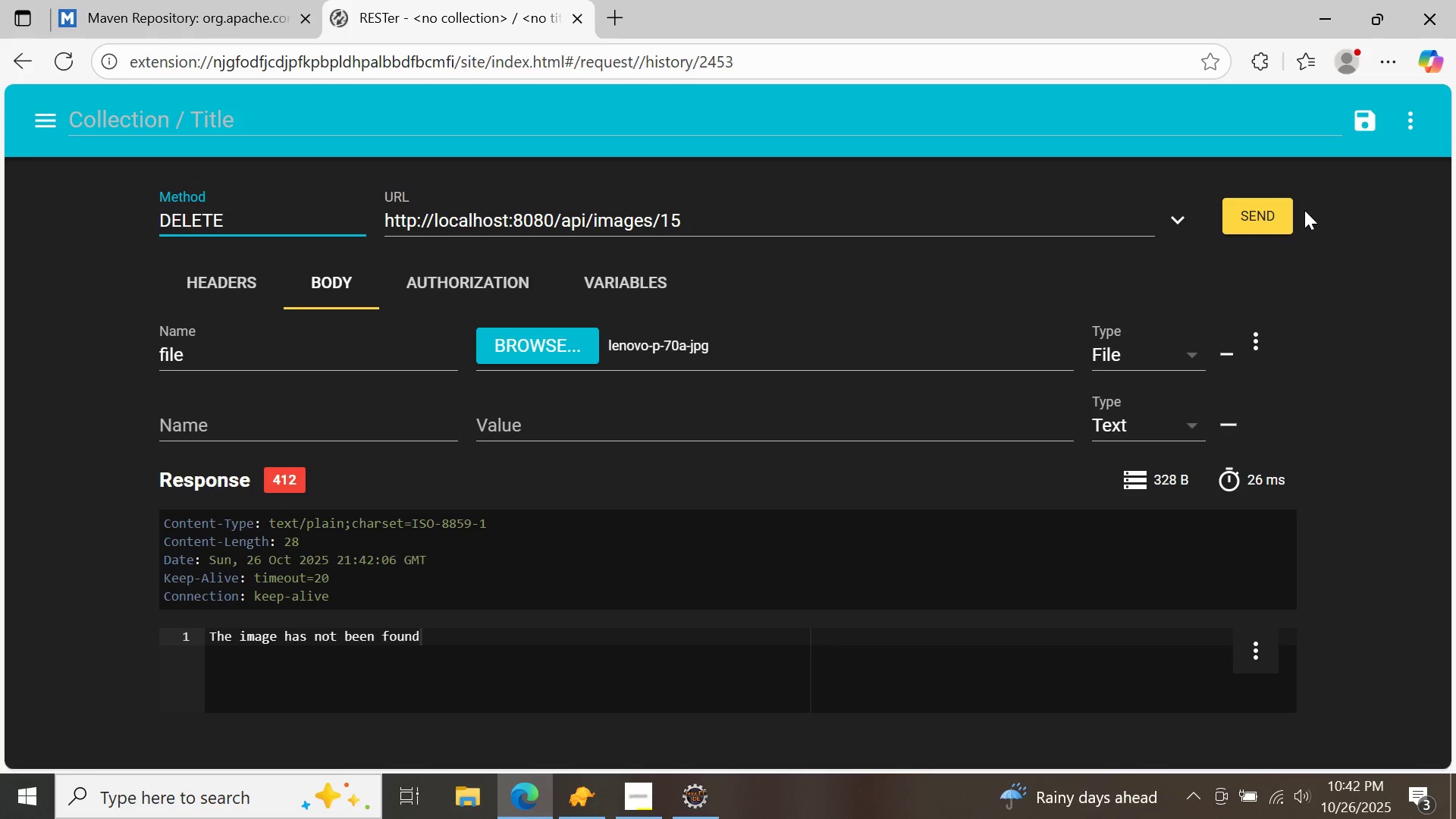 
left_click([1304, 210])
 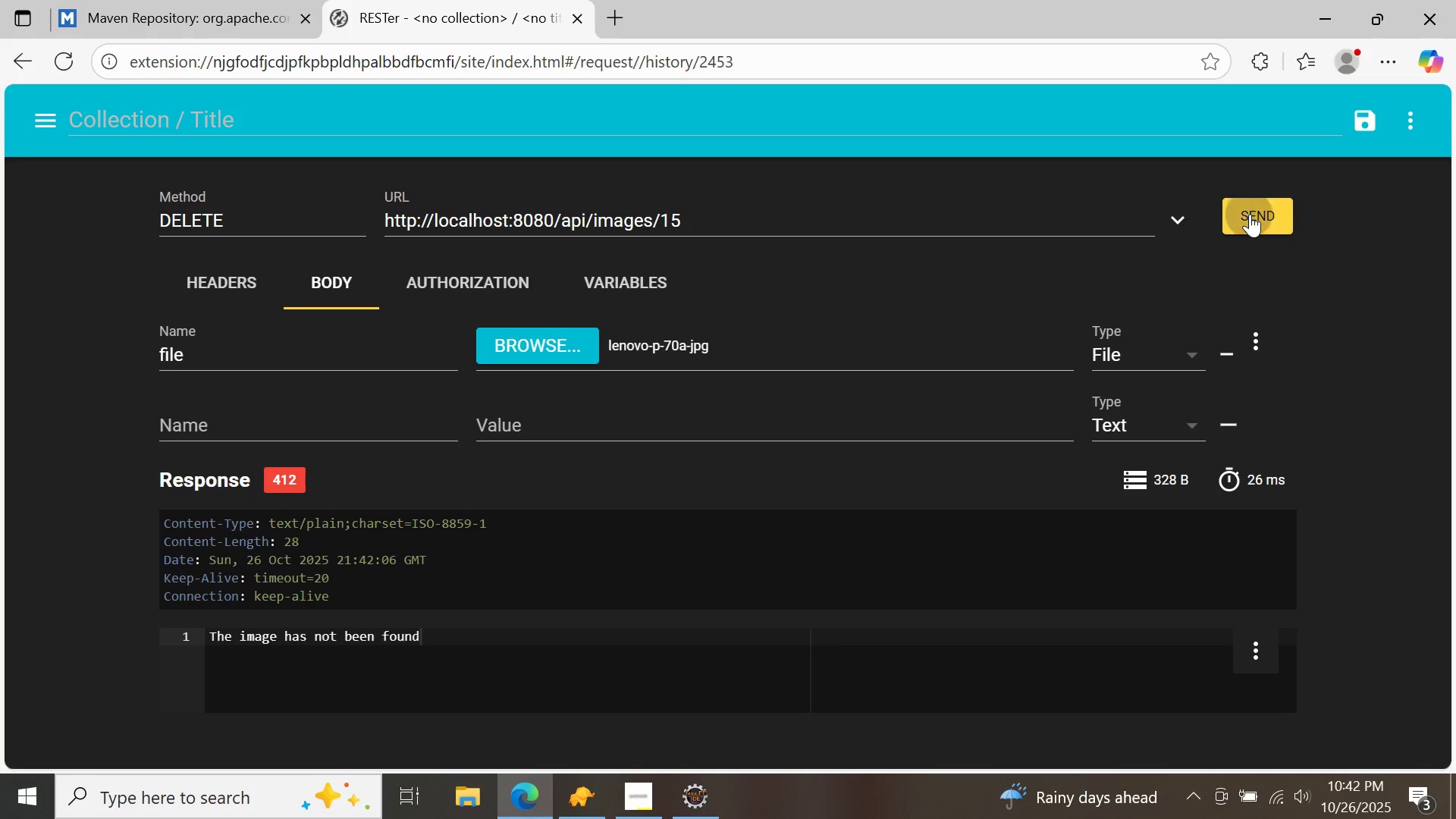 
left_click([1250, 214])
 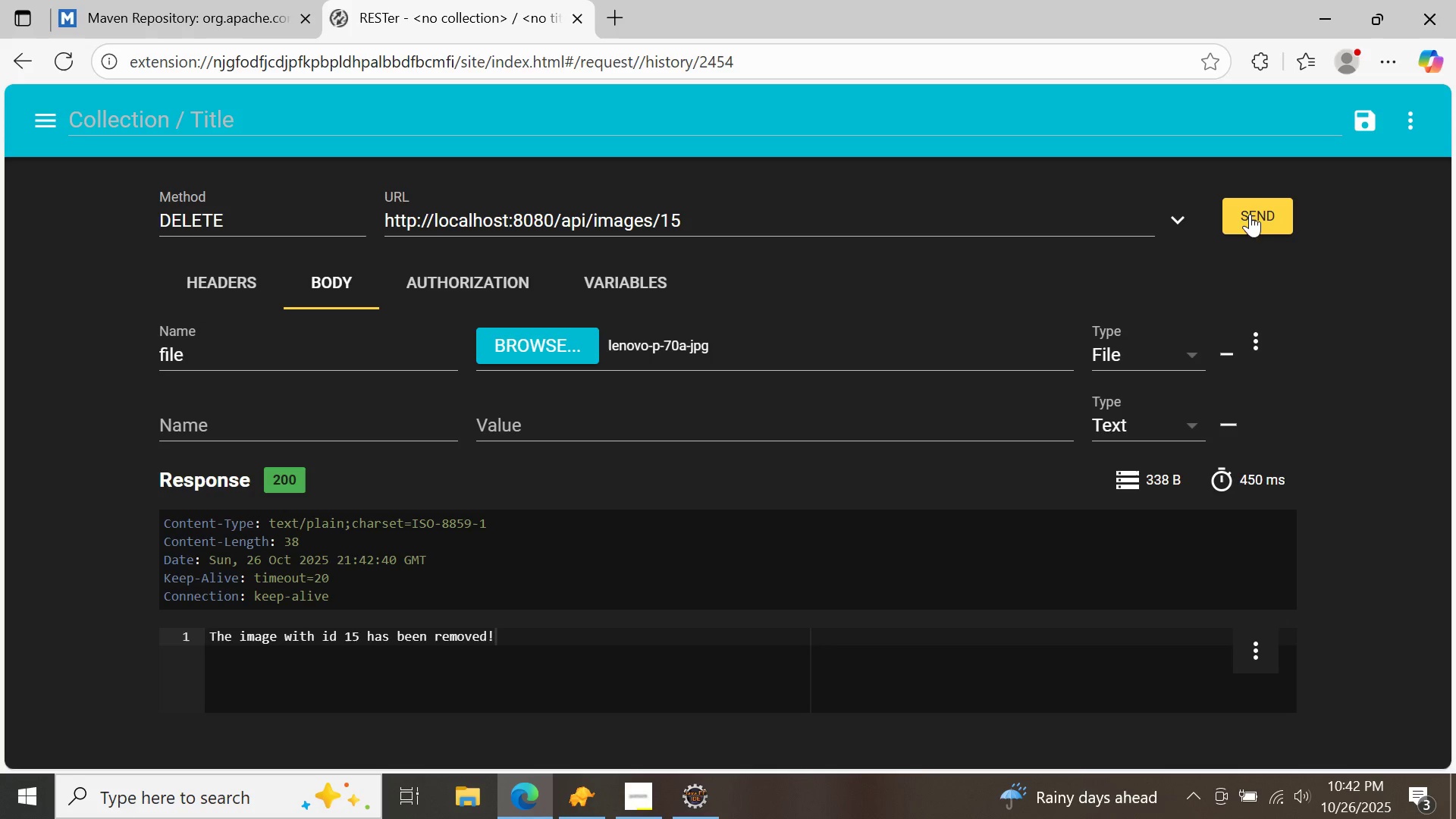 
wait(5.18)
 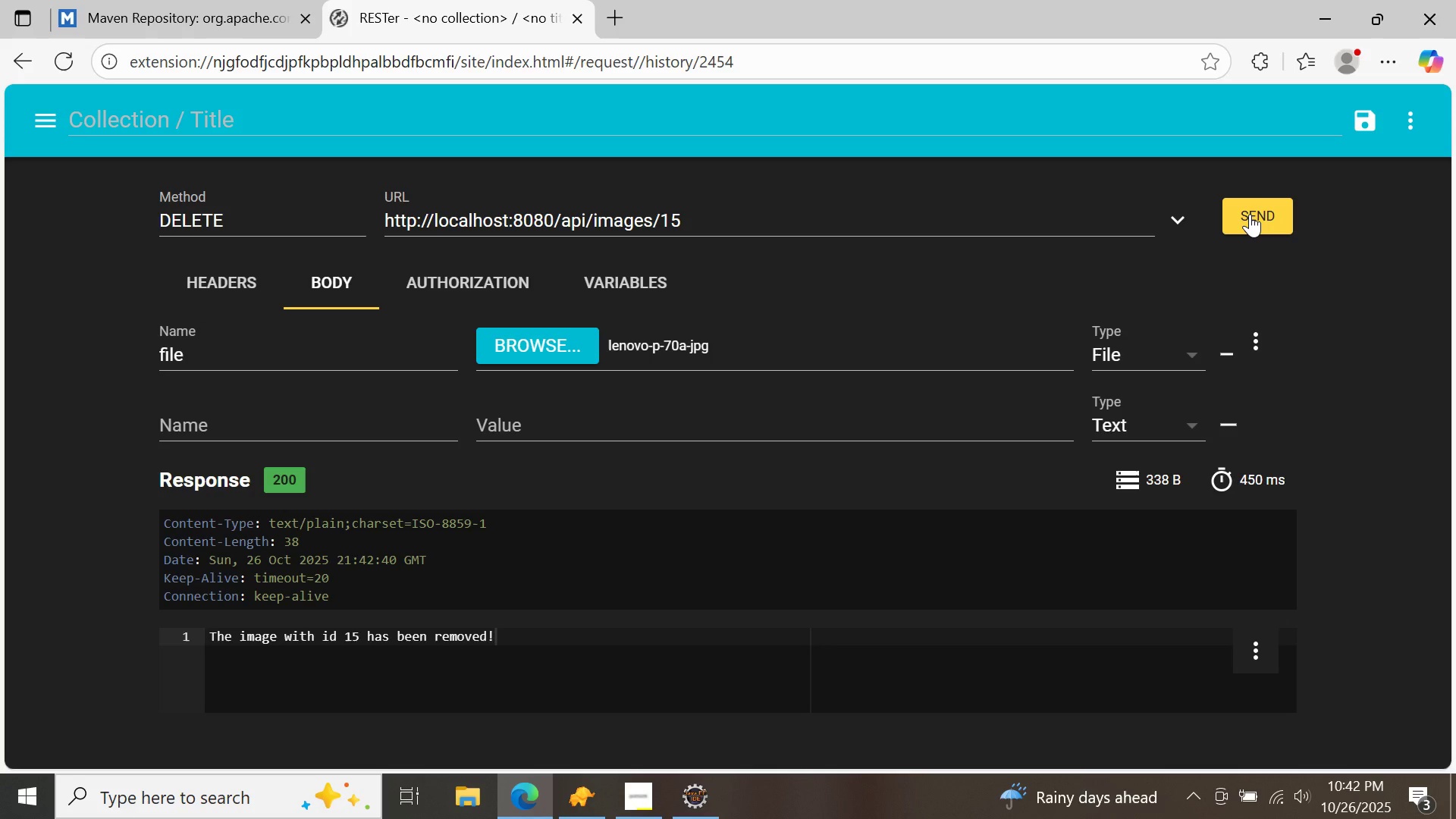 
left_click([581, 804])
 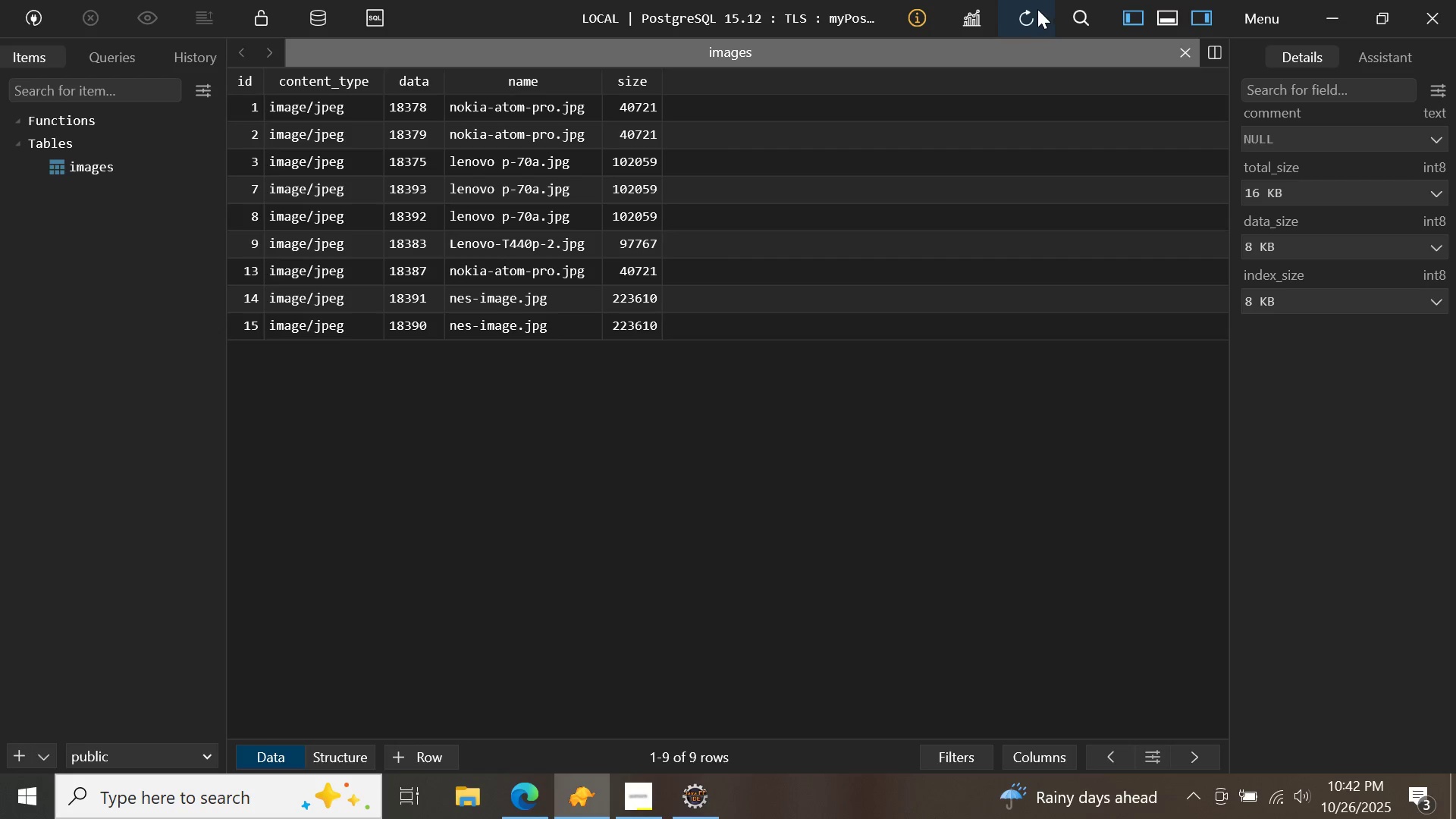 
left_click([1037, 11])